 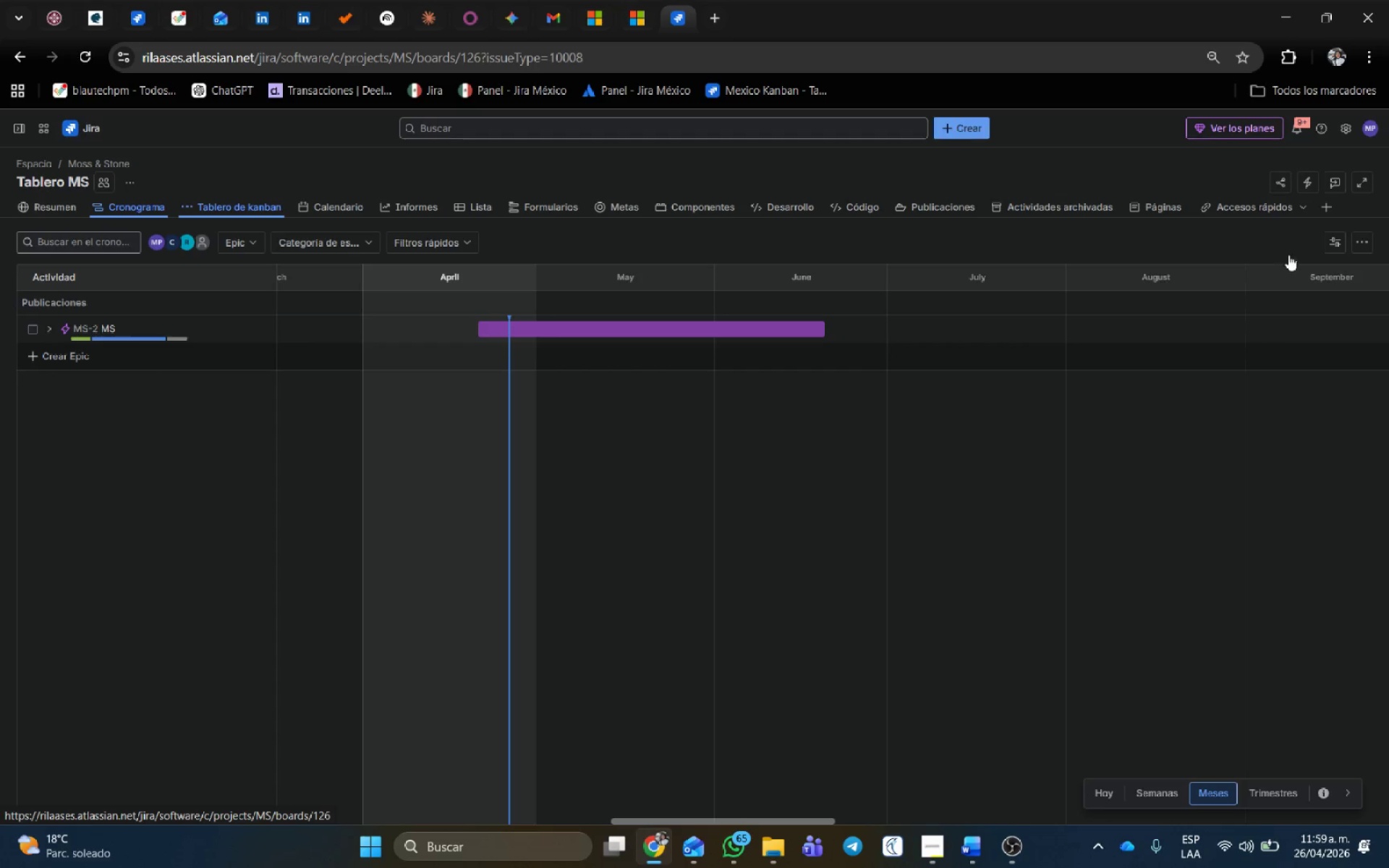 
mouse_move([840, 102])
 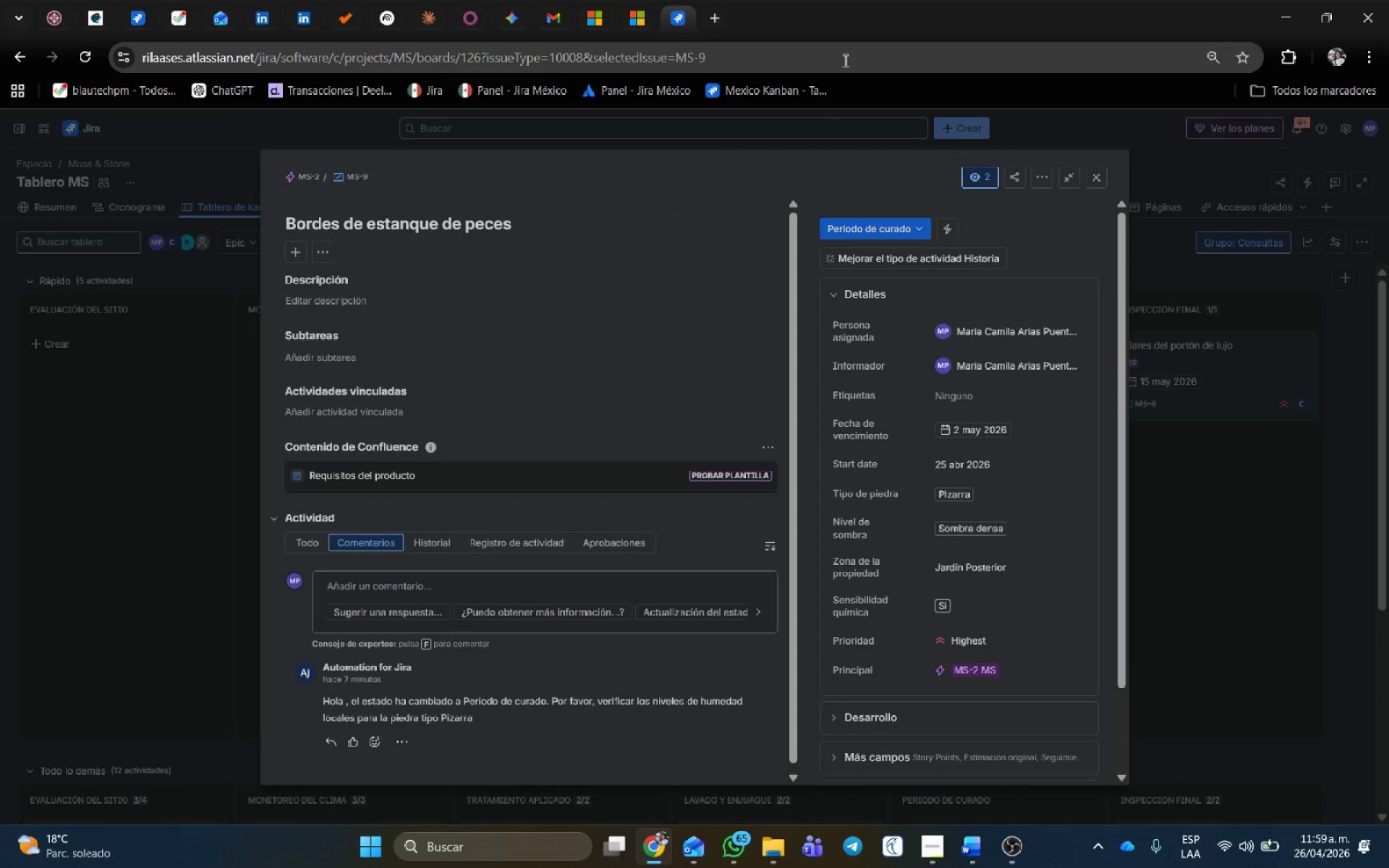 
key(Meta+Shift+ShiftLeft)
 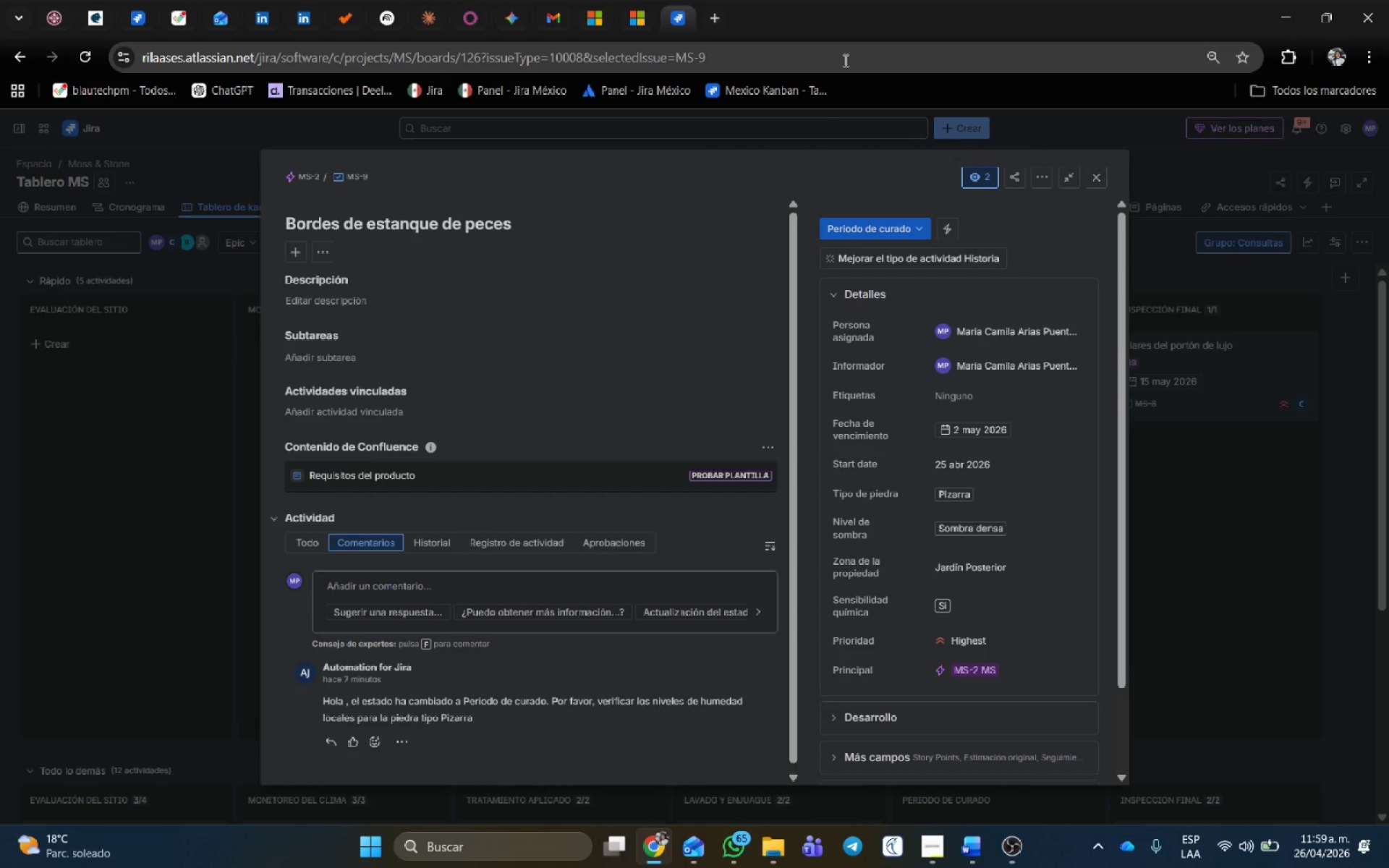 
key(Meta+Shift+S)
 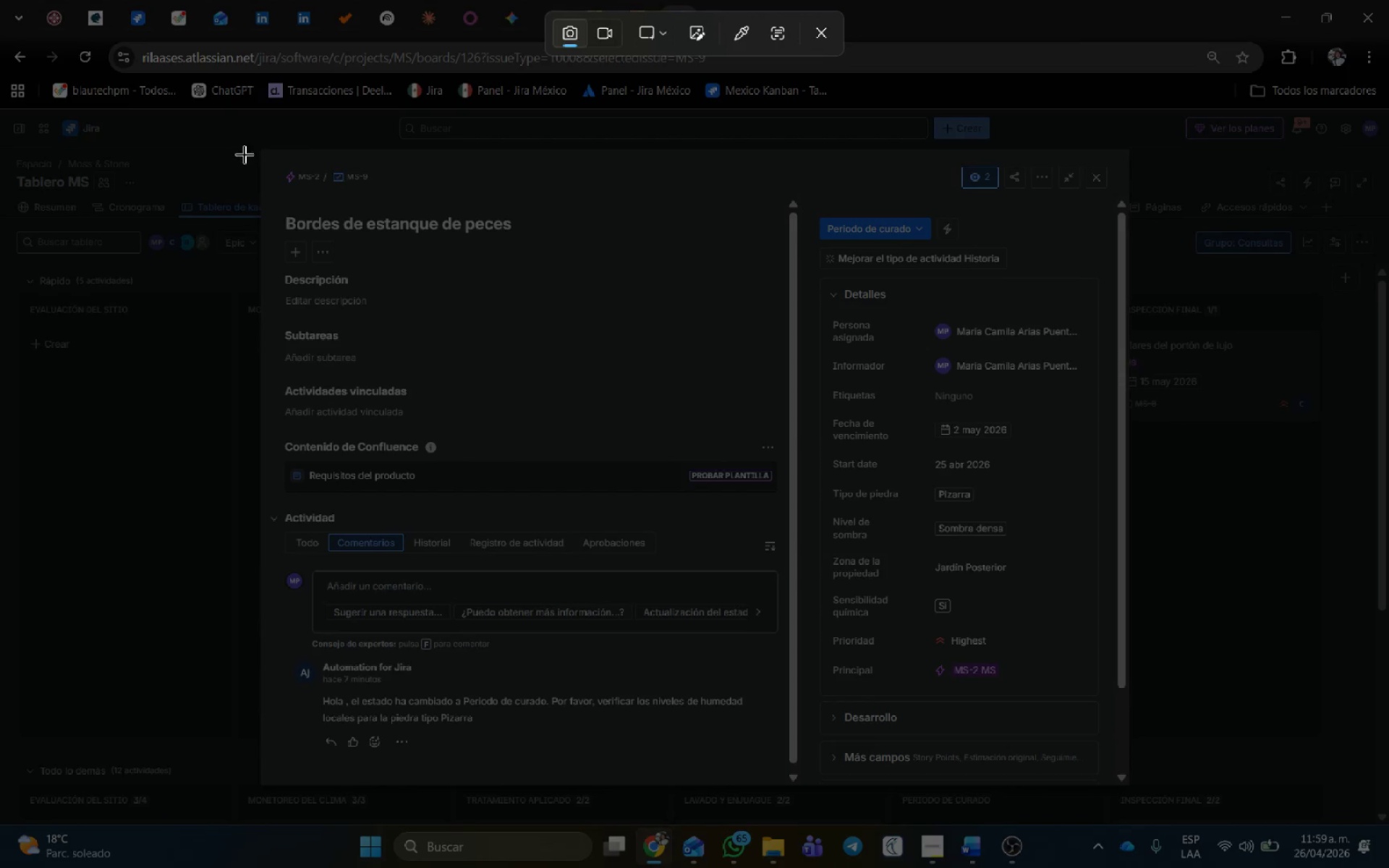 
left_click_drag(start_coordinate=[254, 152], to_coordinate=[1131, 782])
 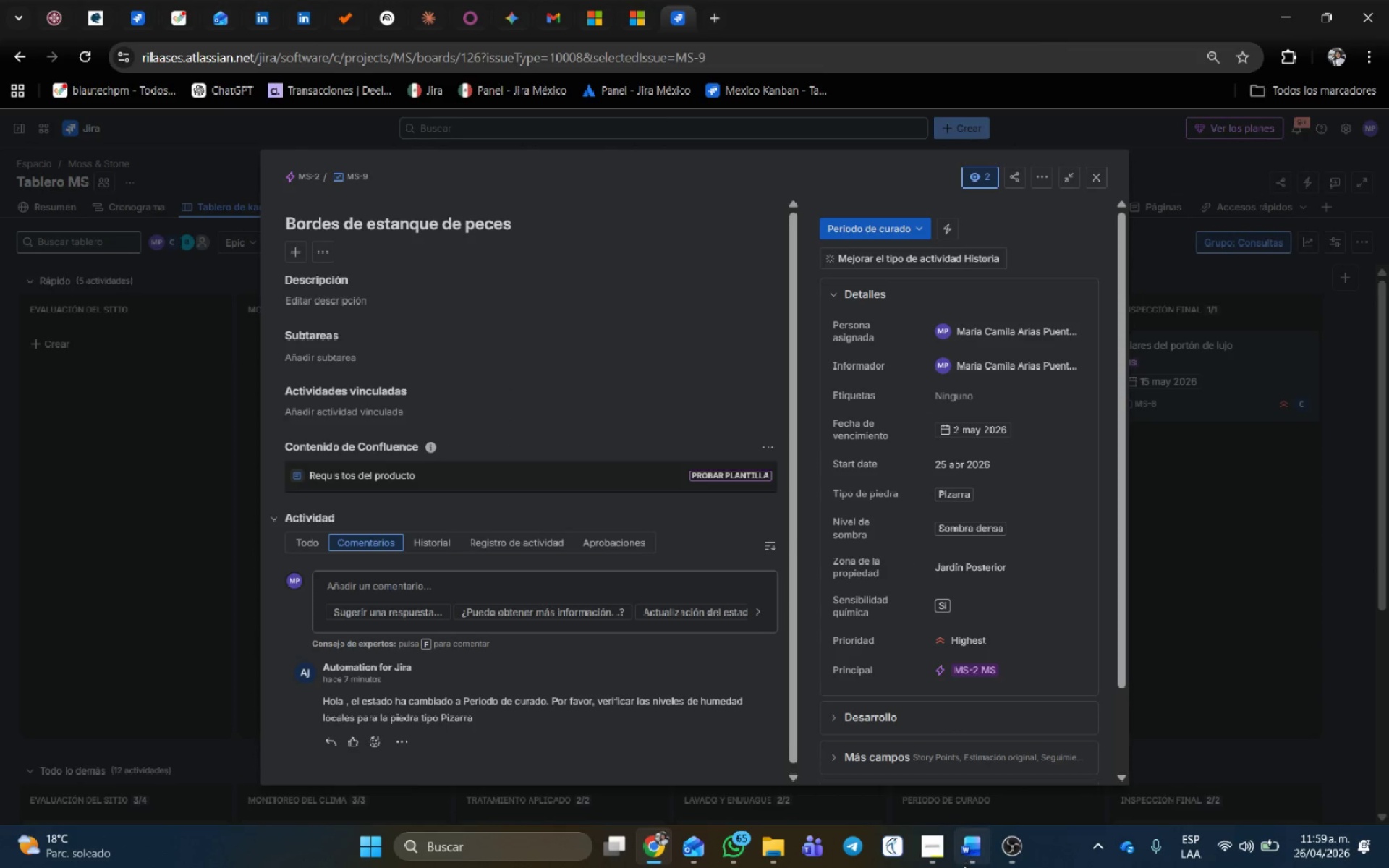 
left_click([962, 862])
 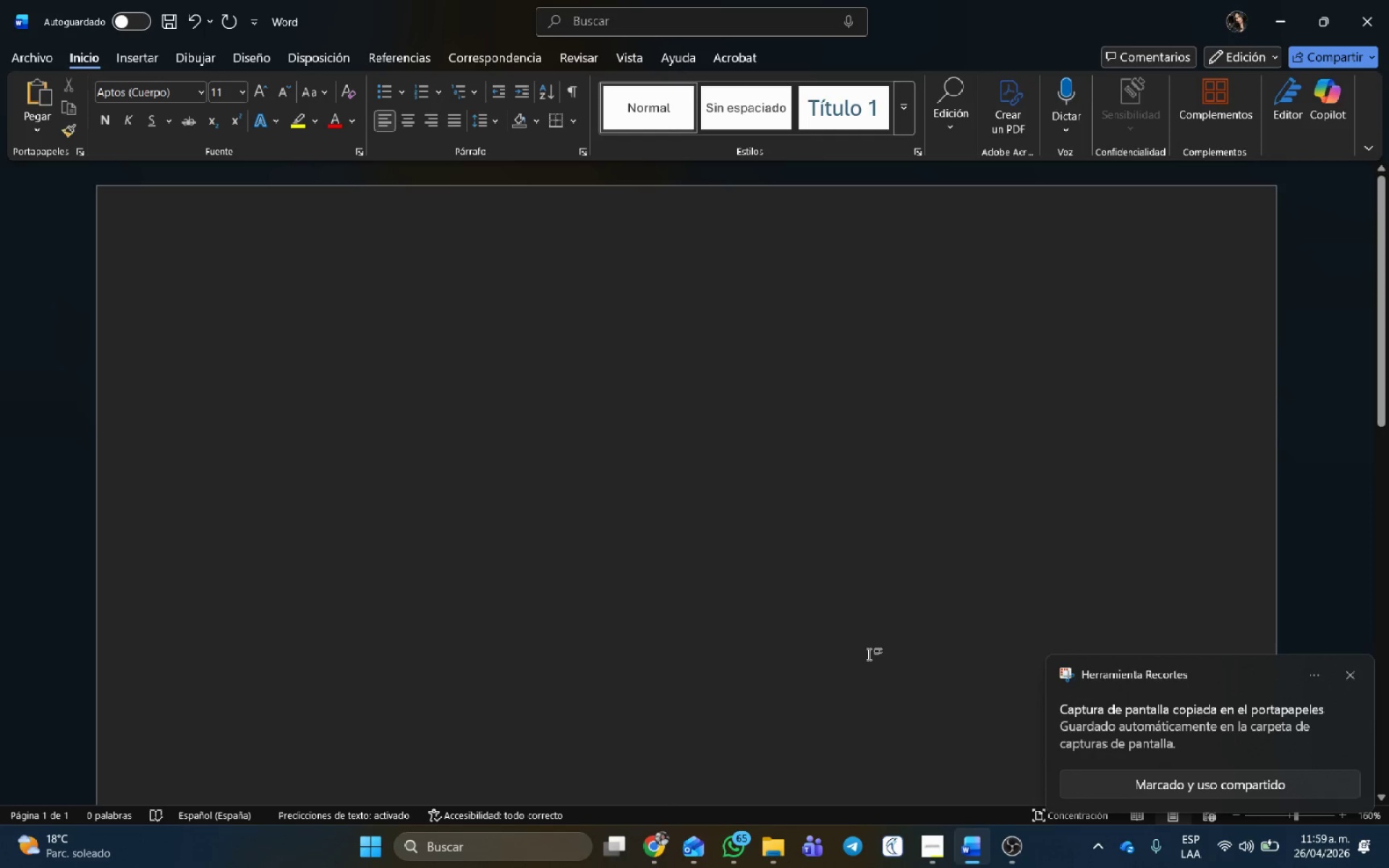 
key(Control+V)
 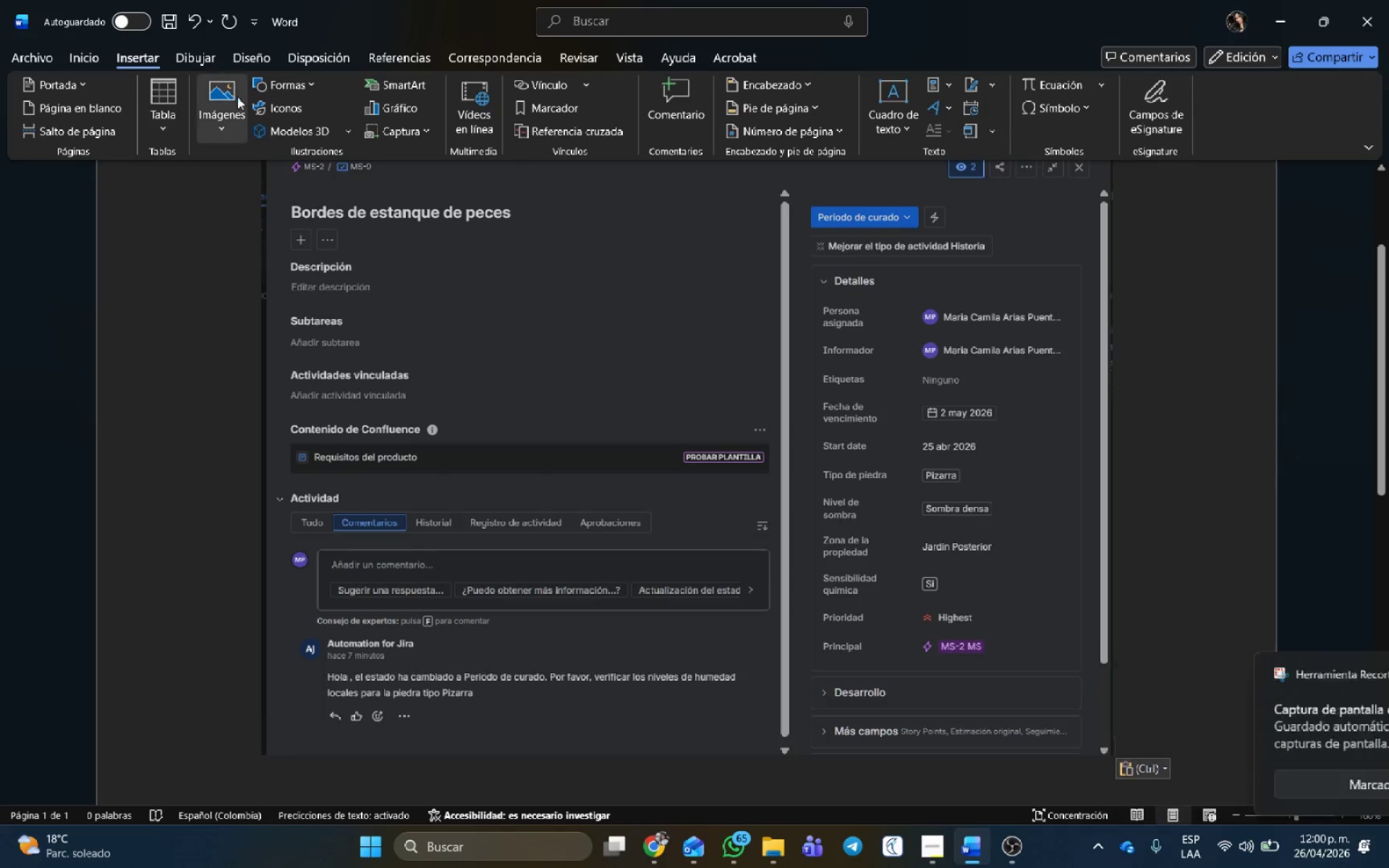 
left_click([305, 80])
 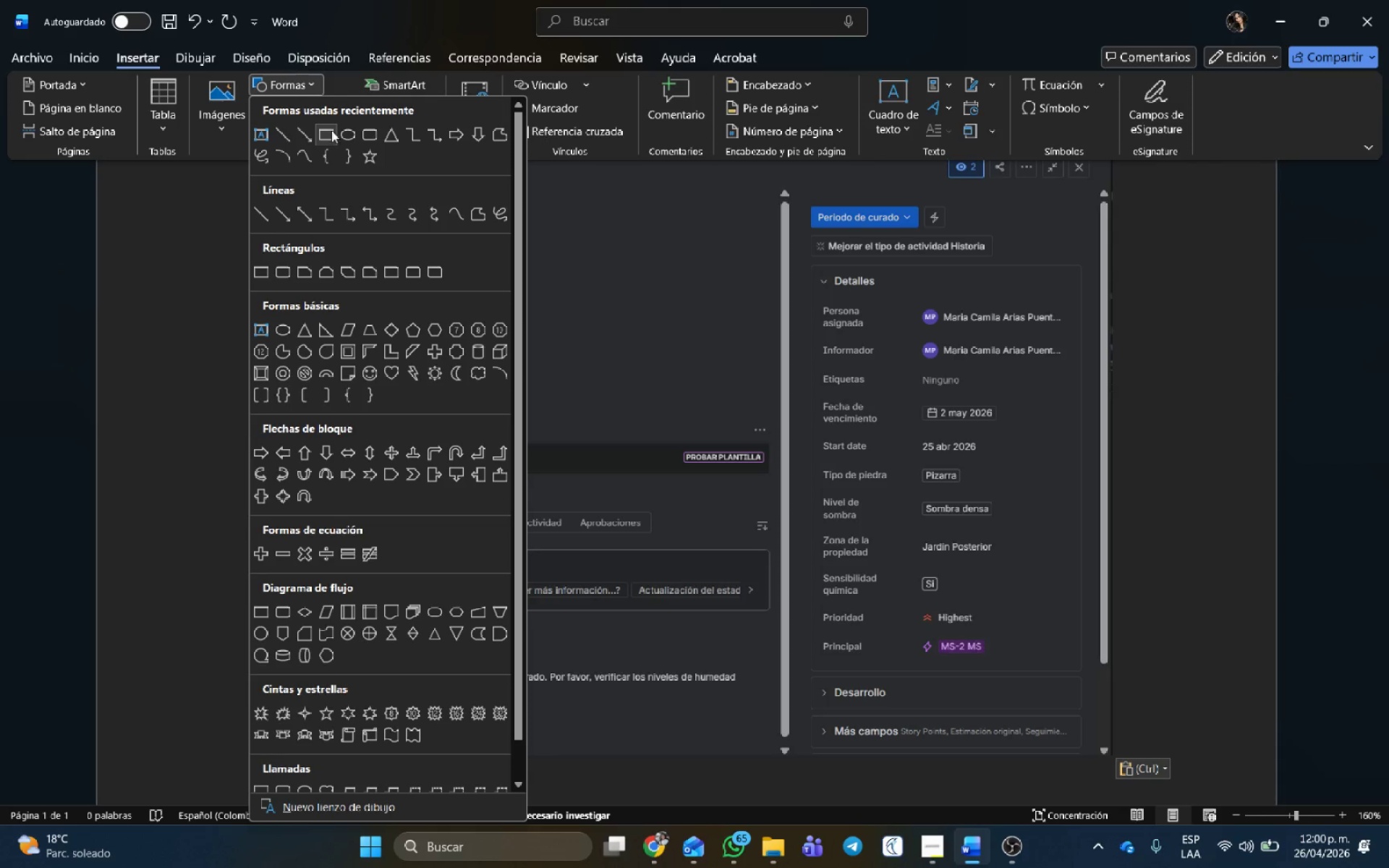 
left_click([331, 131])
 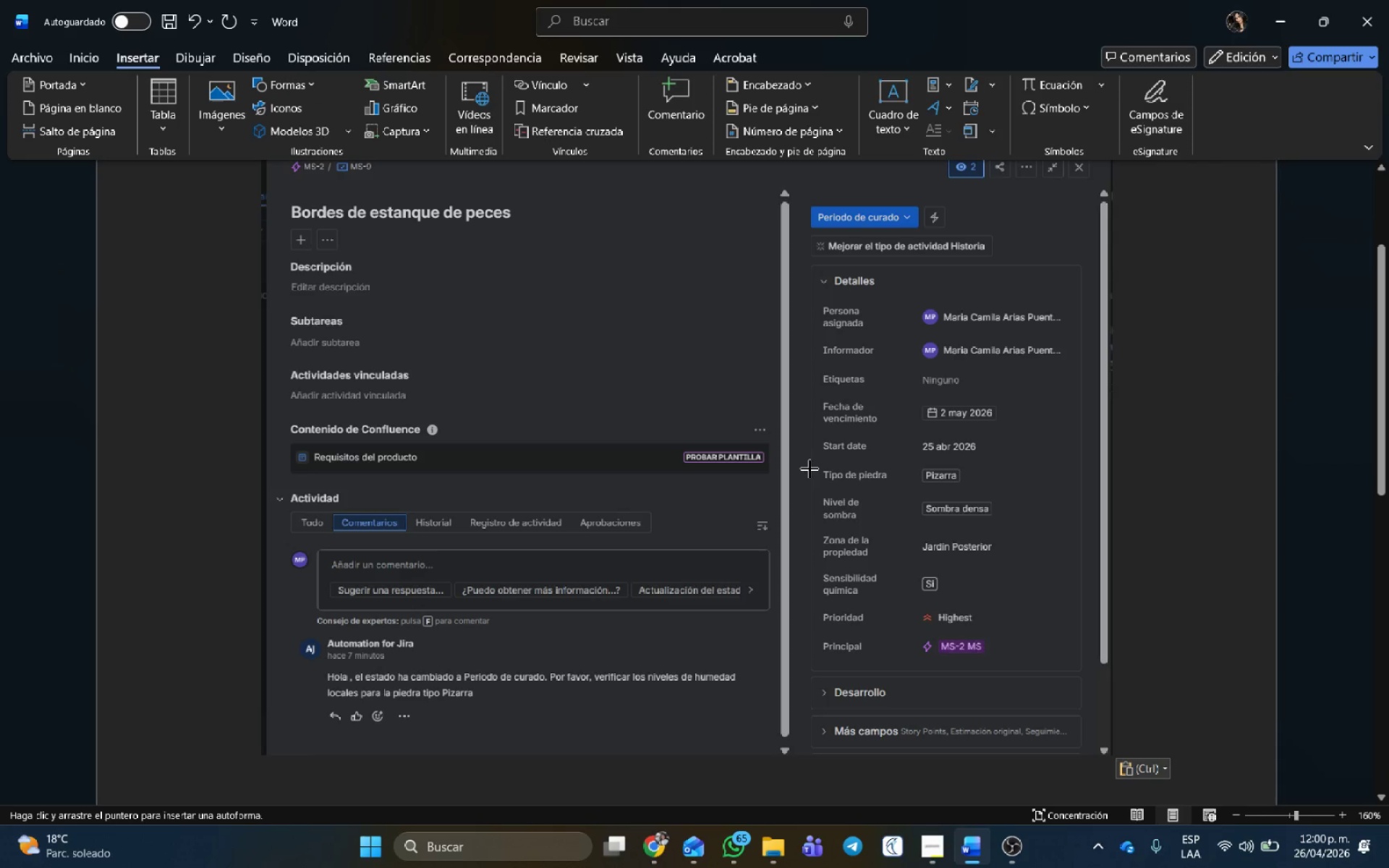 
left_click_drag(start_coordinate=[812, 461], to_coordinate=[1079, 605])
 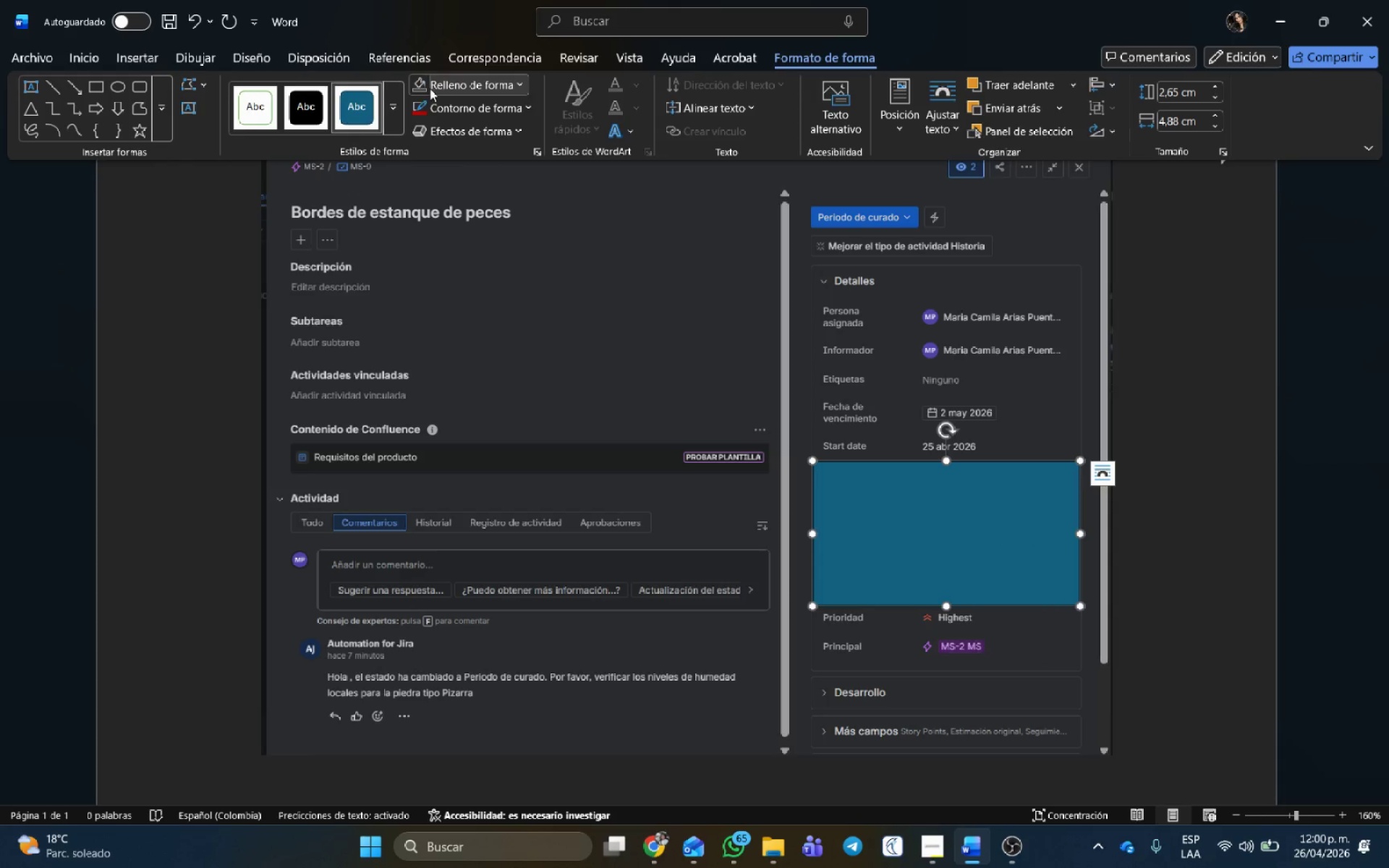 
left_click([417, 82])
 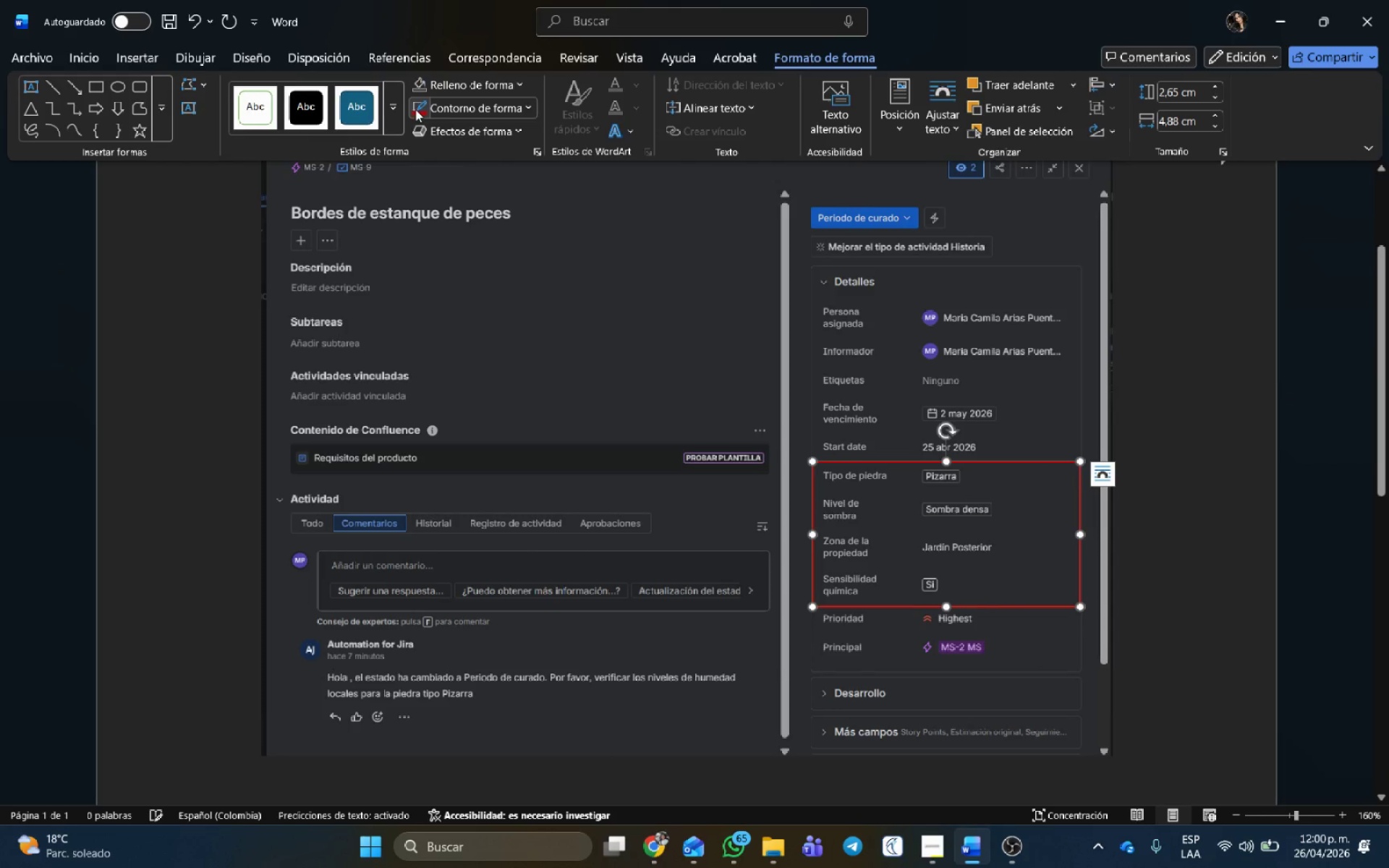 
key(Control+G)
 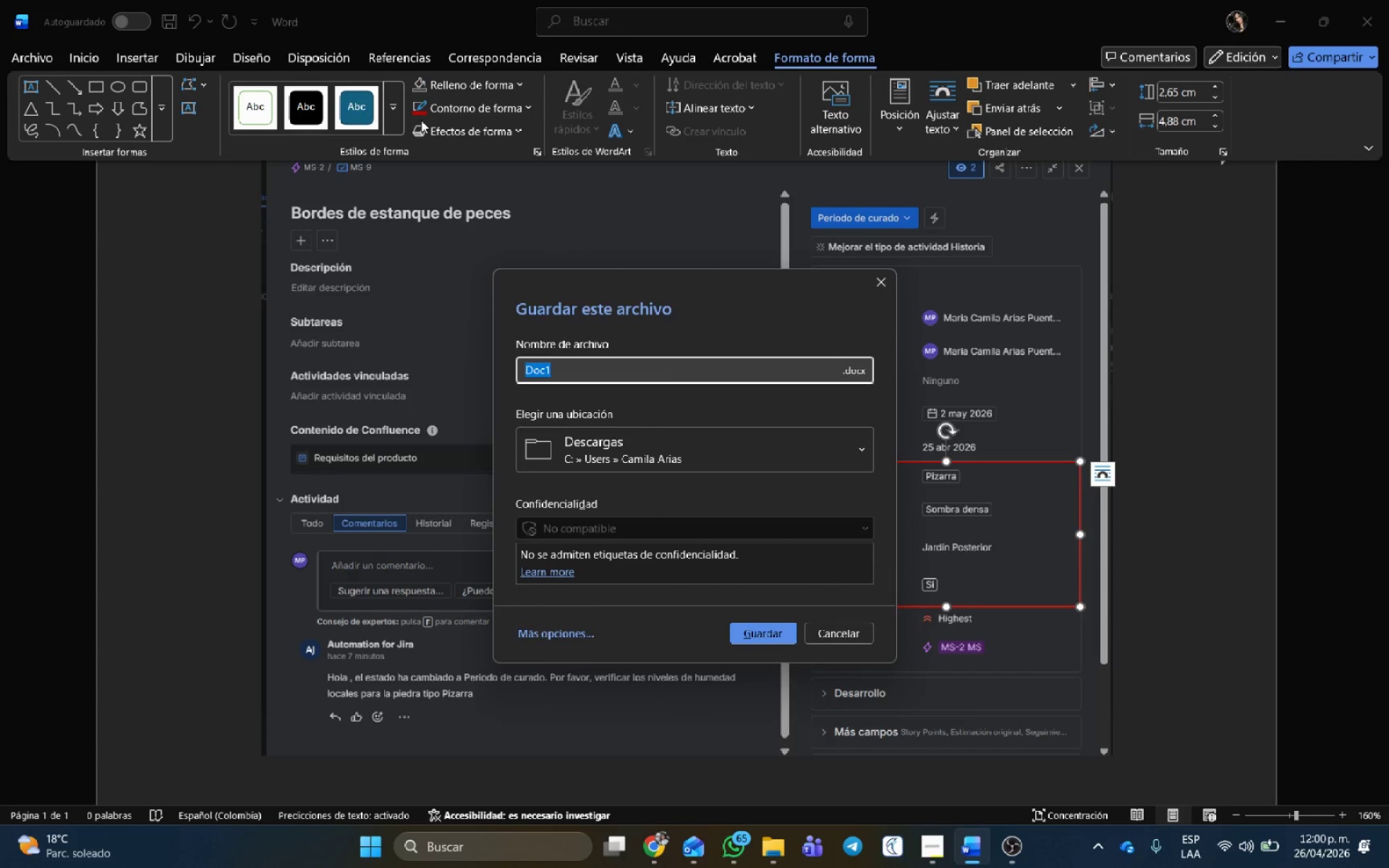 
type(T)
key(Backspace)
type(Campos Personalizados s)
key(Backspace)
type(SM)
 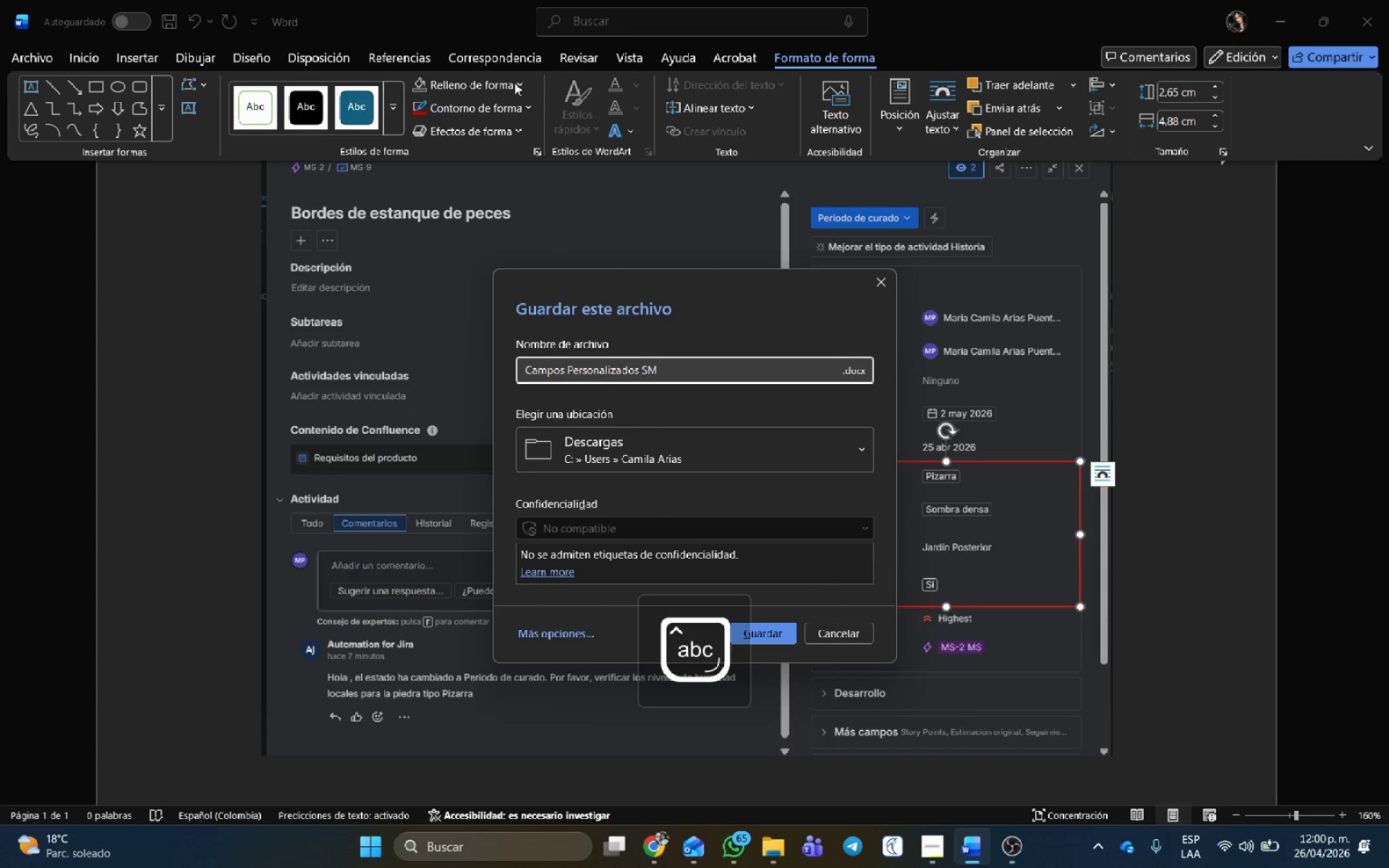 
left_click([784, 649])
 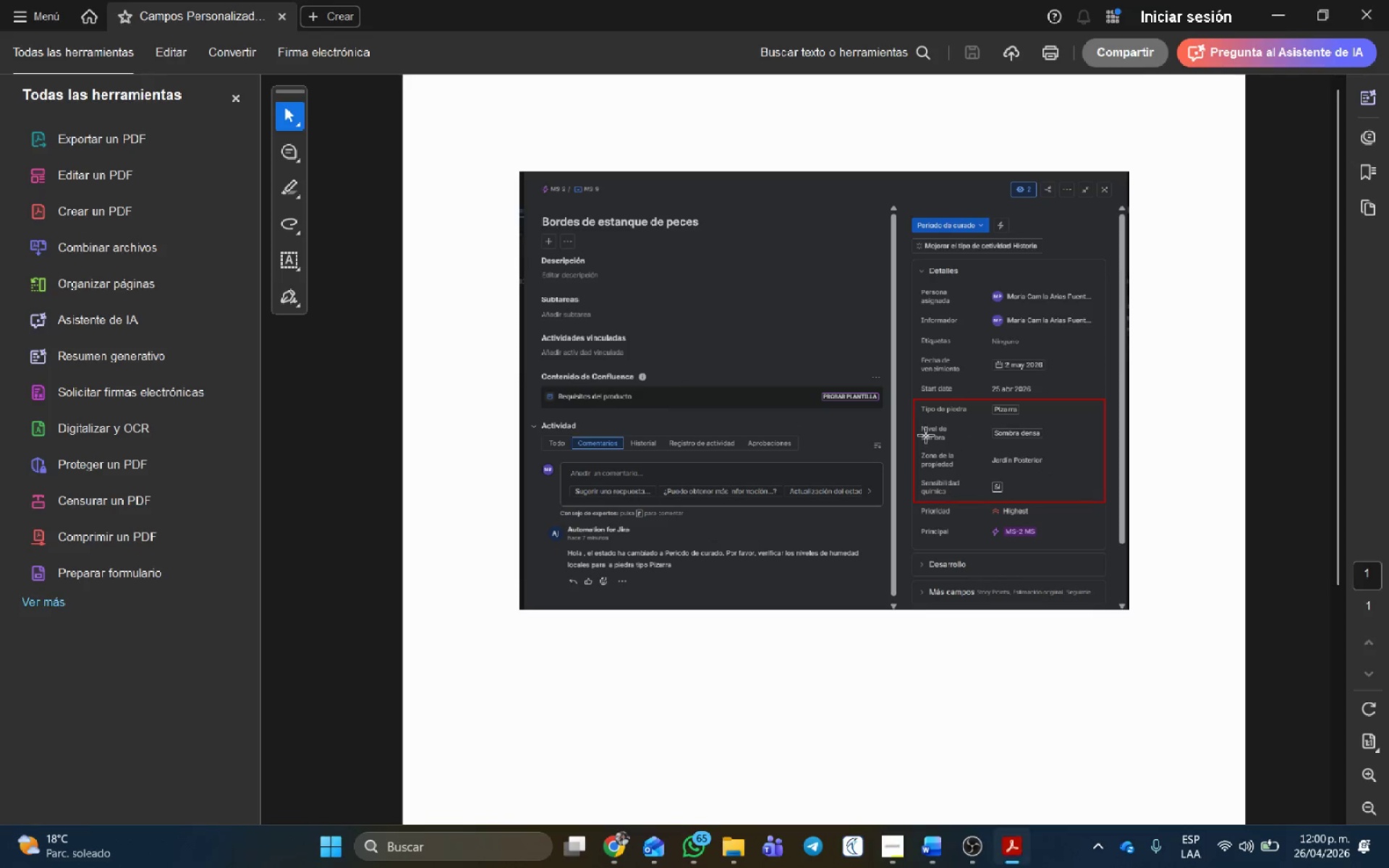 
left_click_drag(start_coordinate=[1384, 0], to_coordinate=[962, 349])
 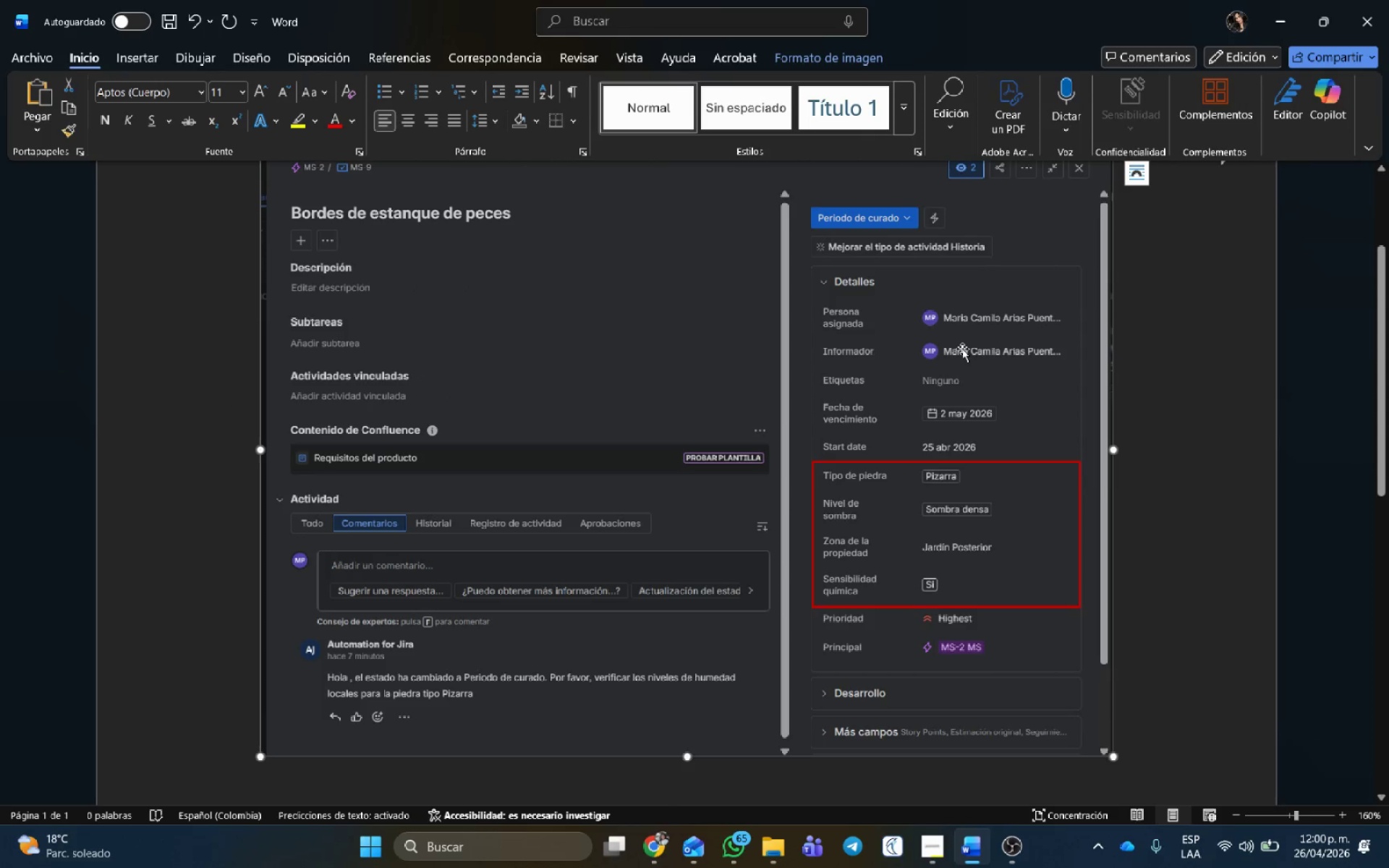 
left_click([962, 349])
 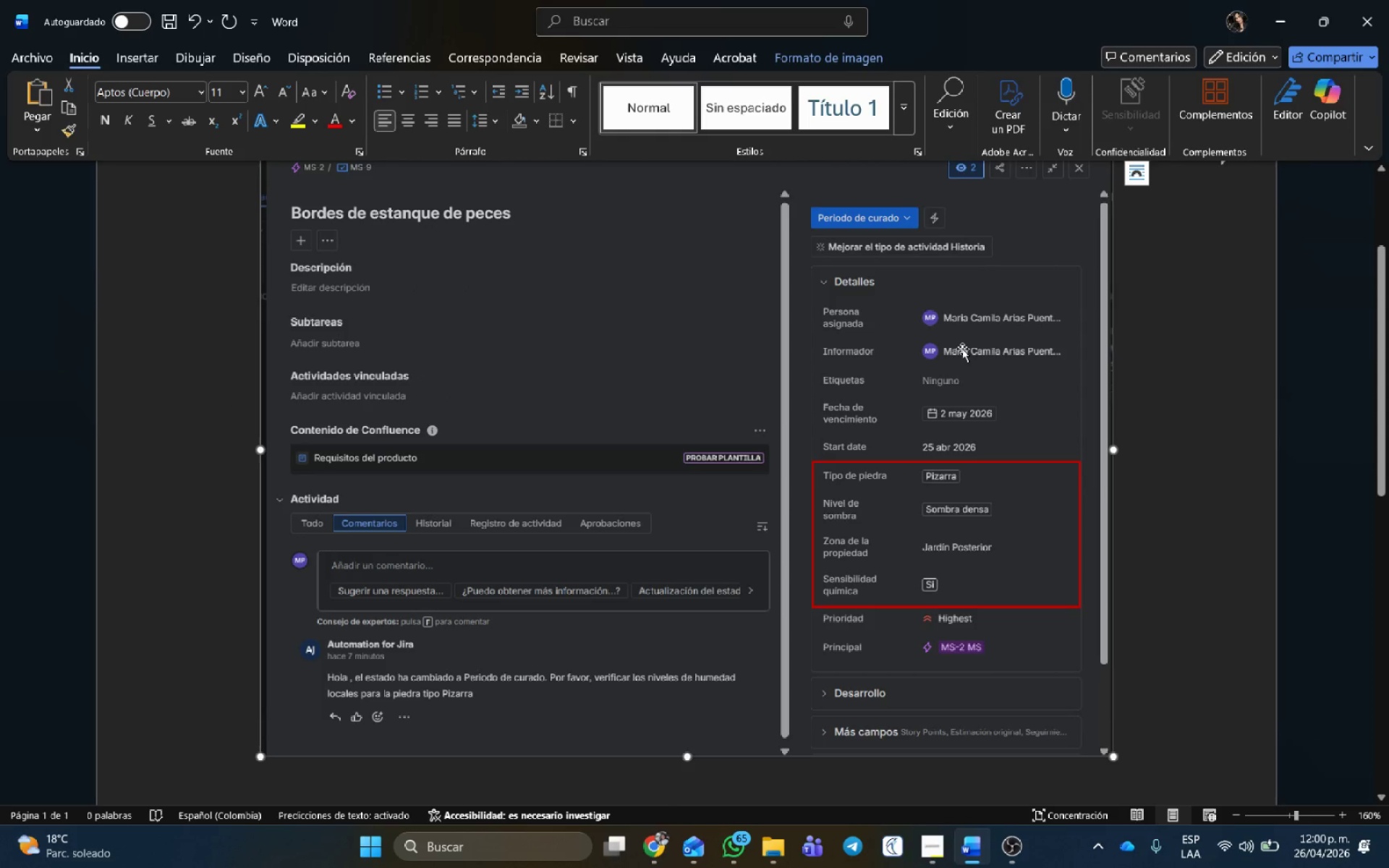 
key(Backspace)
 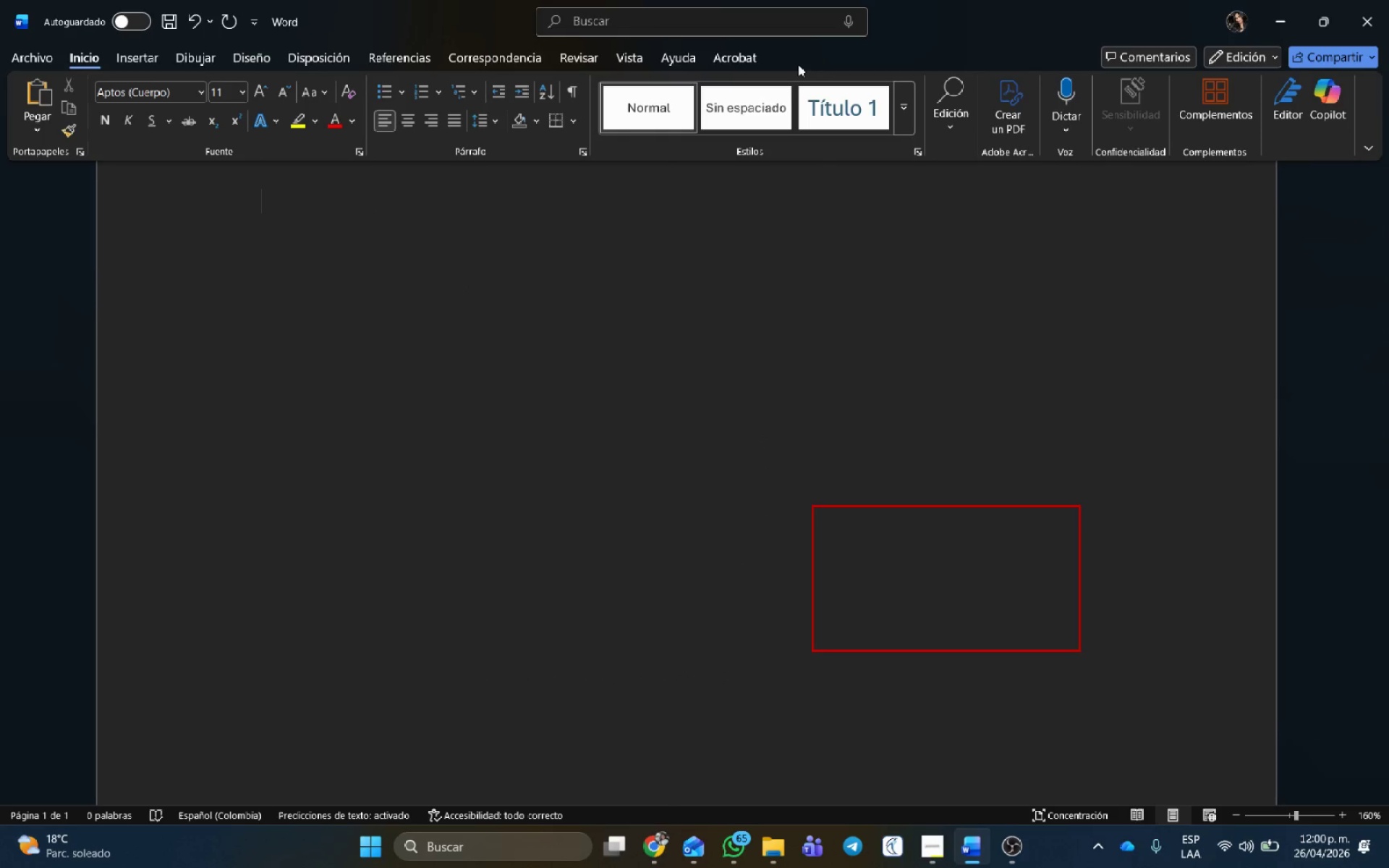 
hold_key(key=ControlLeft, duration=0.45)
 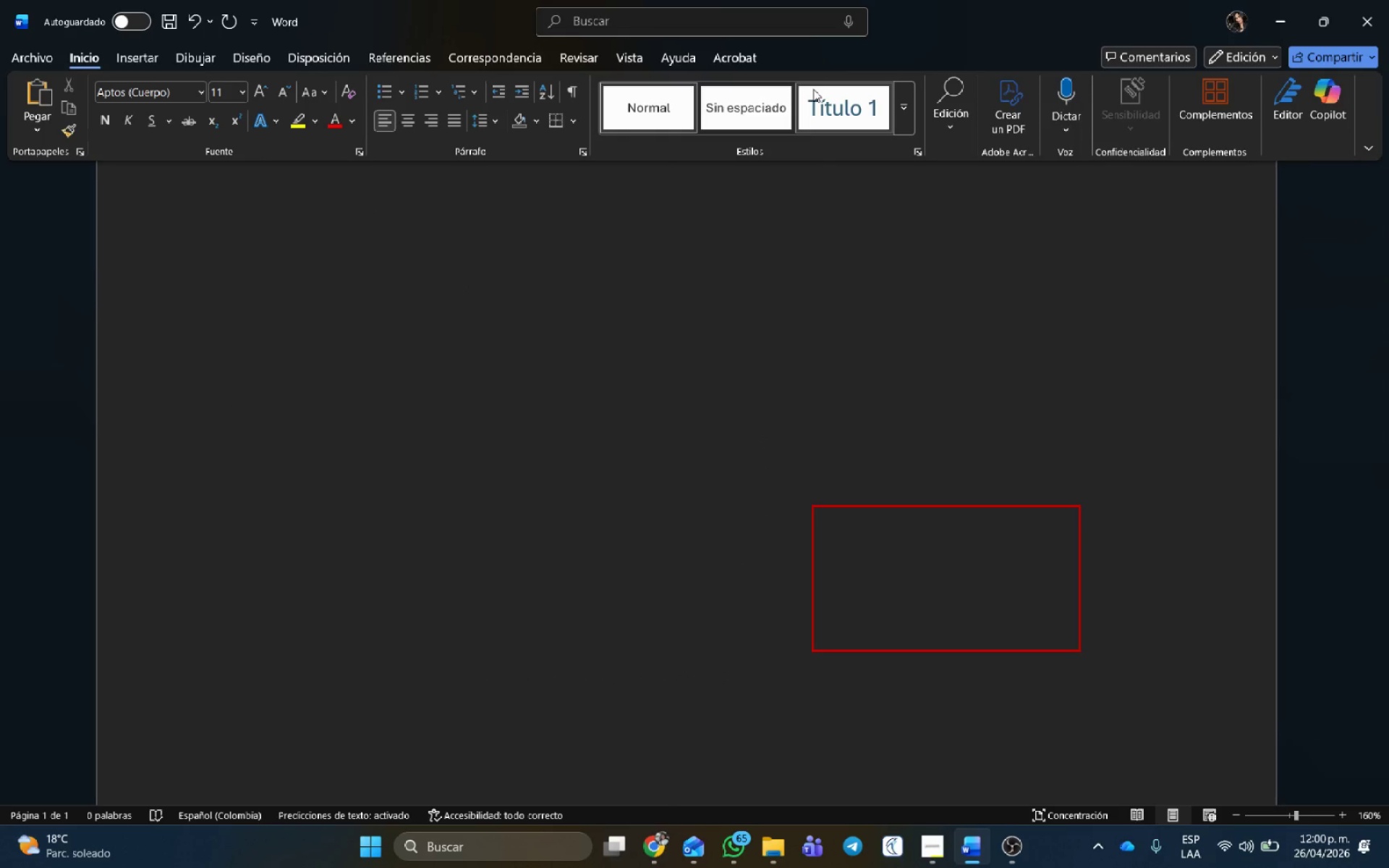 
key(Control+V)
 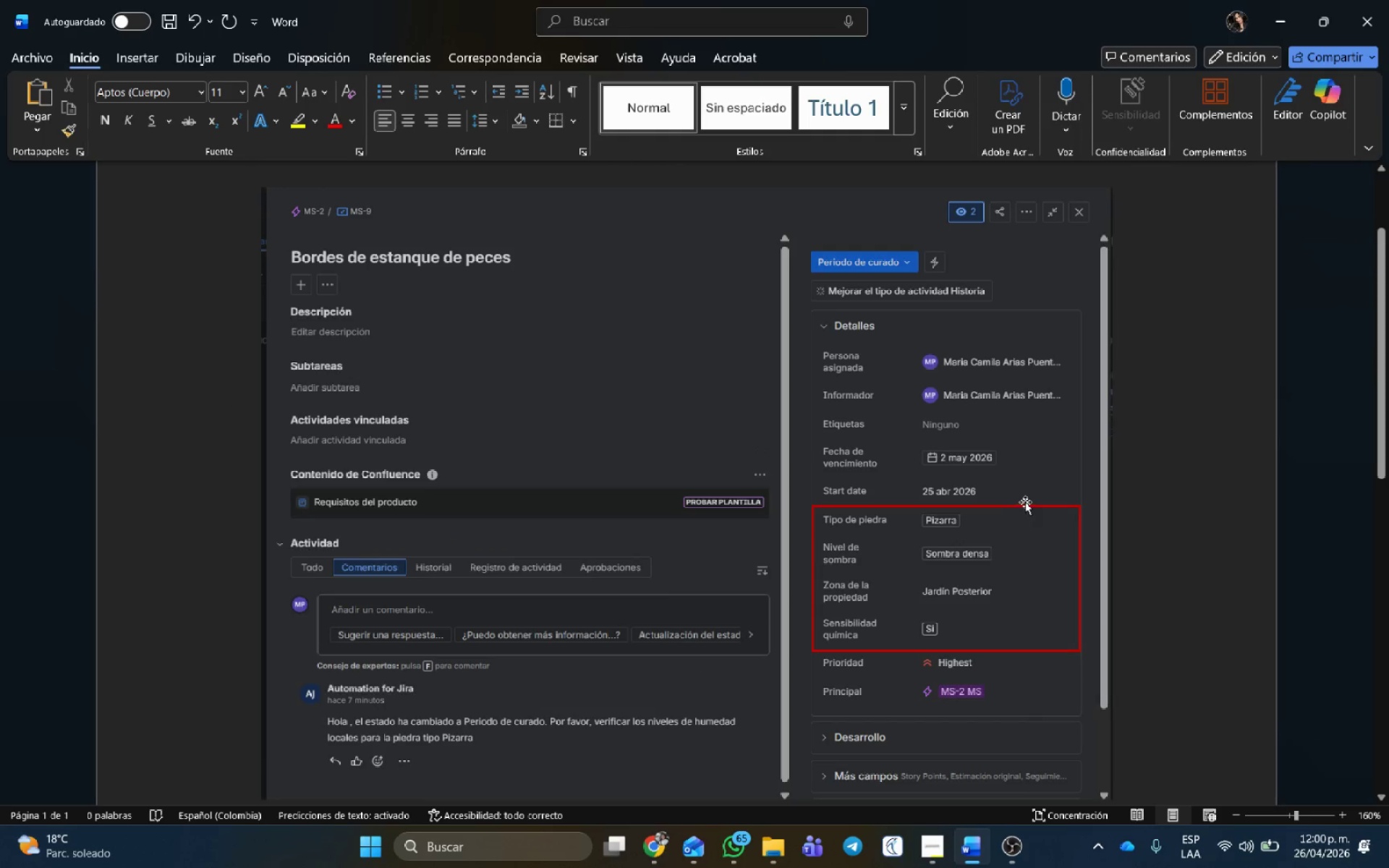 
left_click_drag(start_coordinate=[1025, 505], to_coordinate=[1024, 579])
 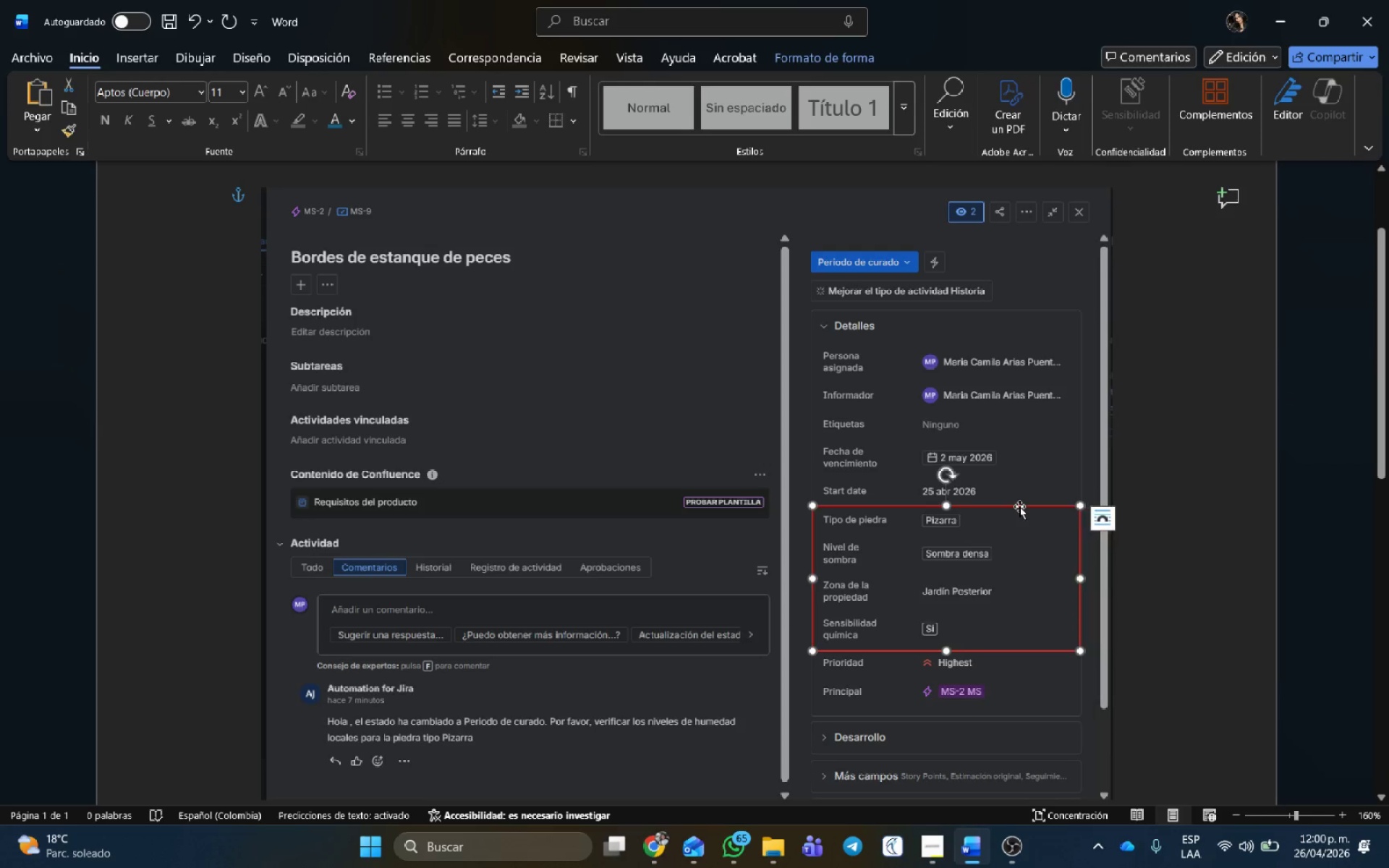 
left_click_drag(start_coordinate=[1019, 506], to_coordinate=[1026, 646])
 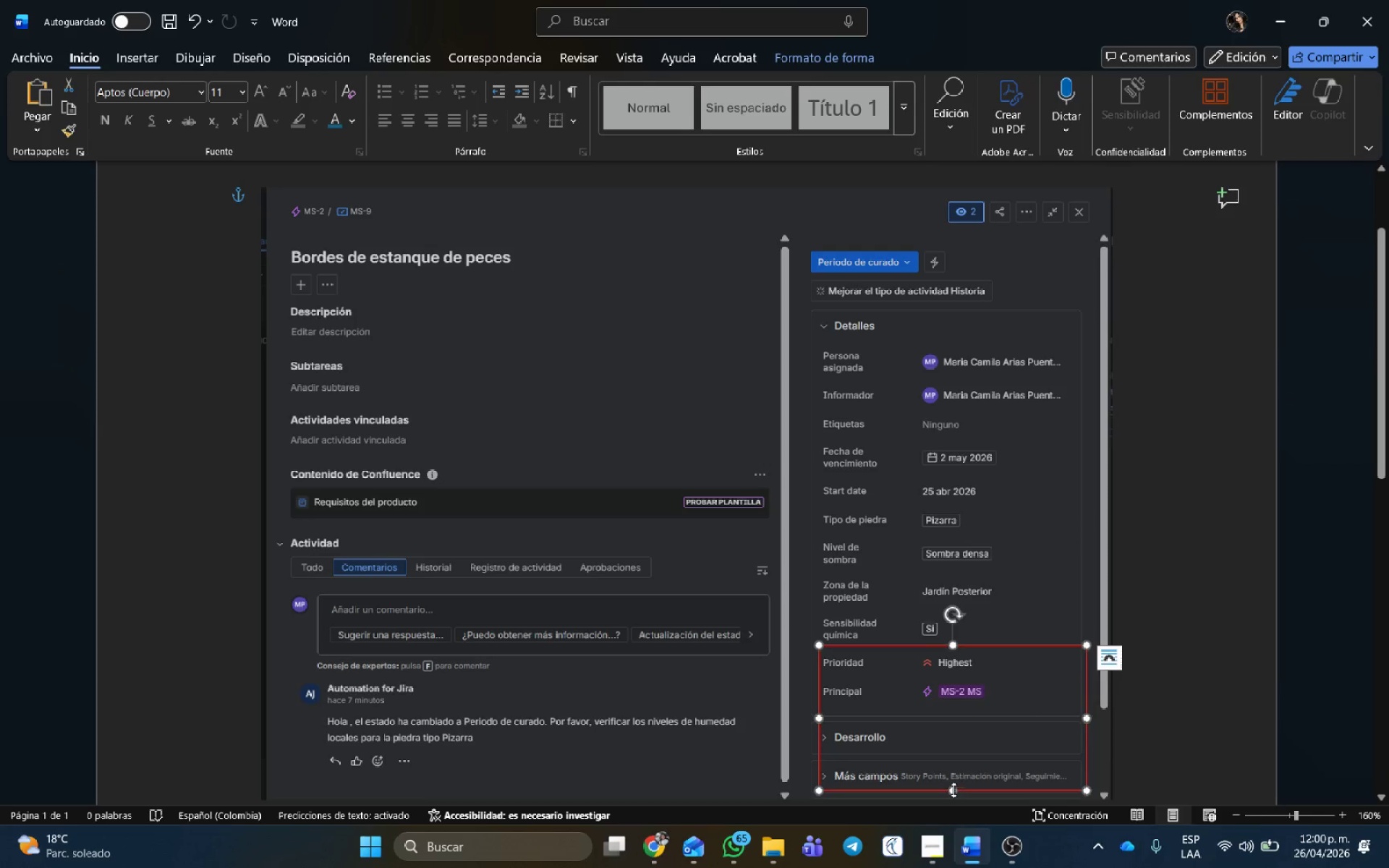 
left_click_drag(start_coordinate=[953, 788], to_coordinate=[953, 681])
 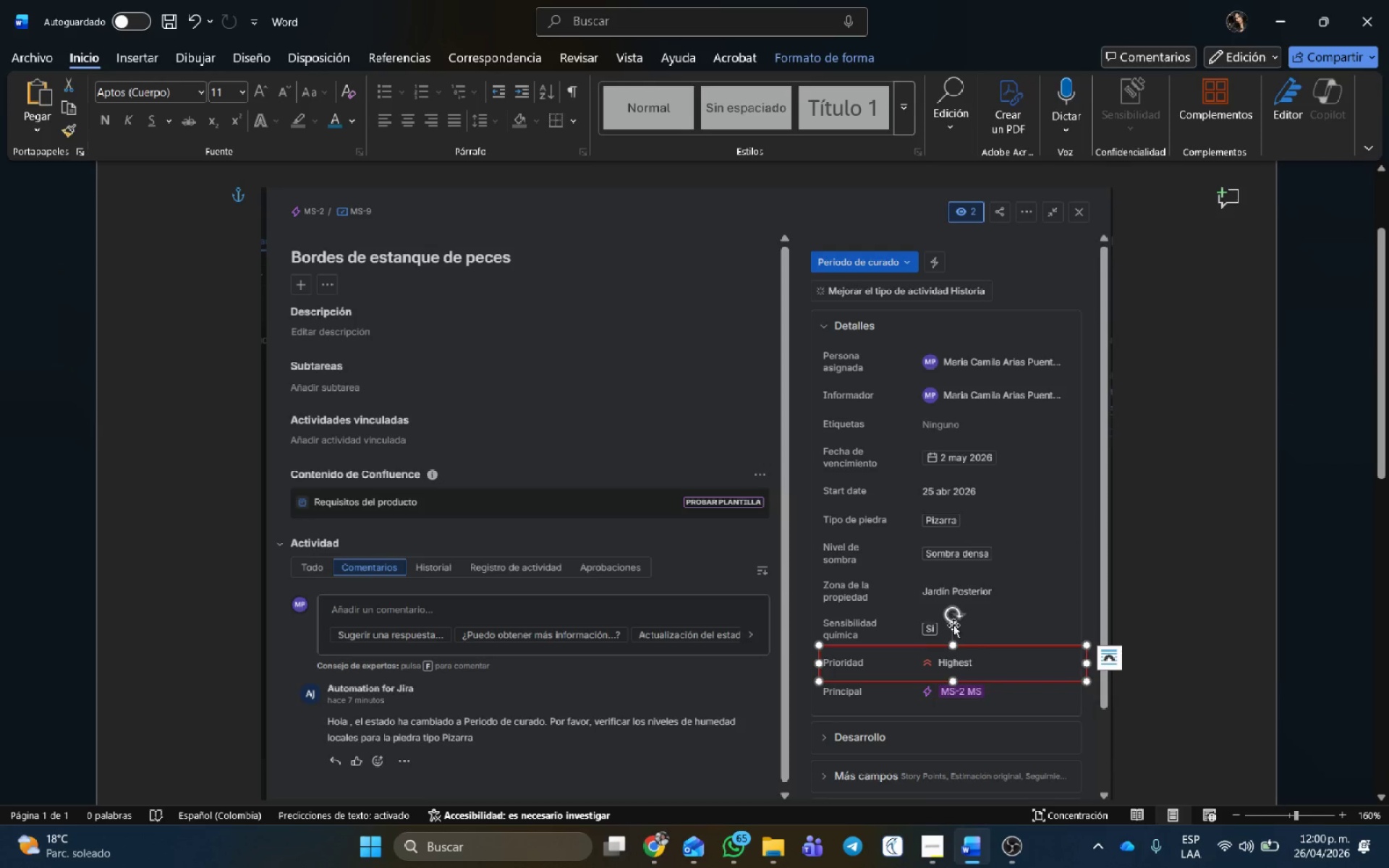 
key(Control+C)
 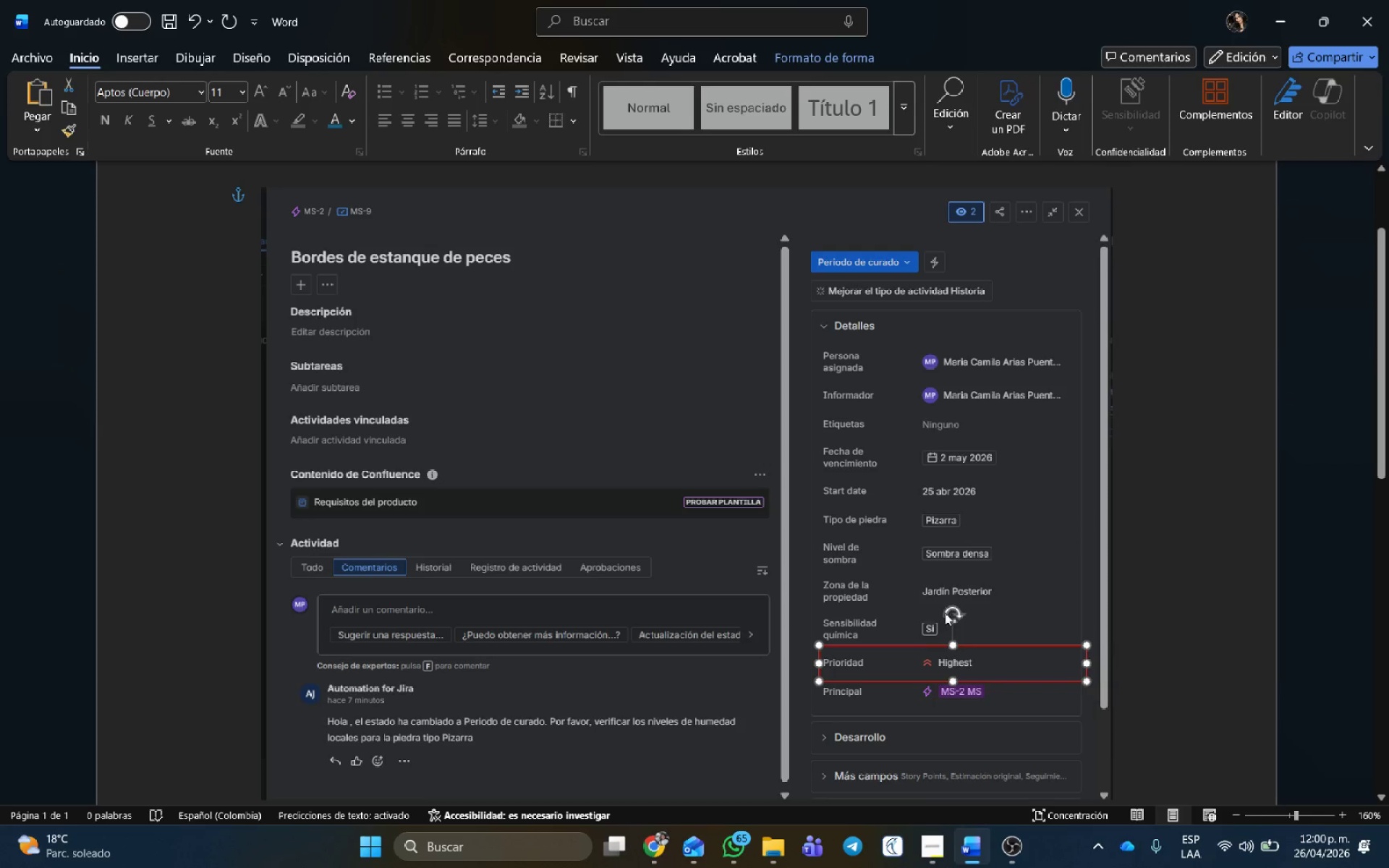 
key(Control+V)
 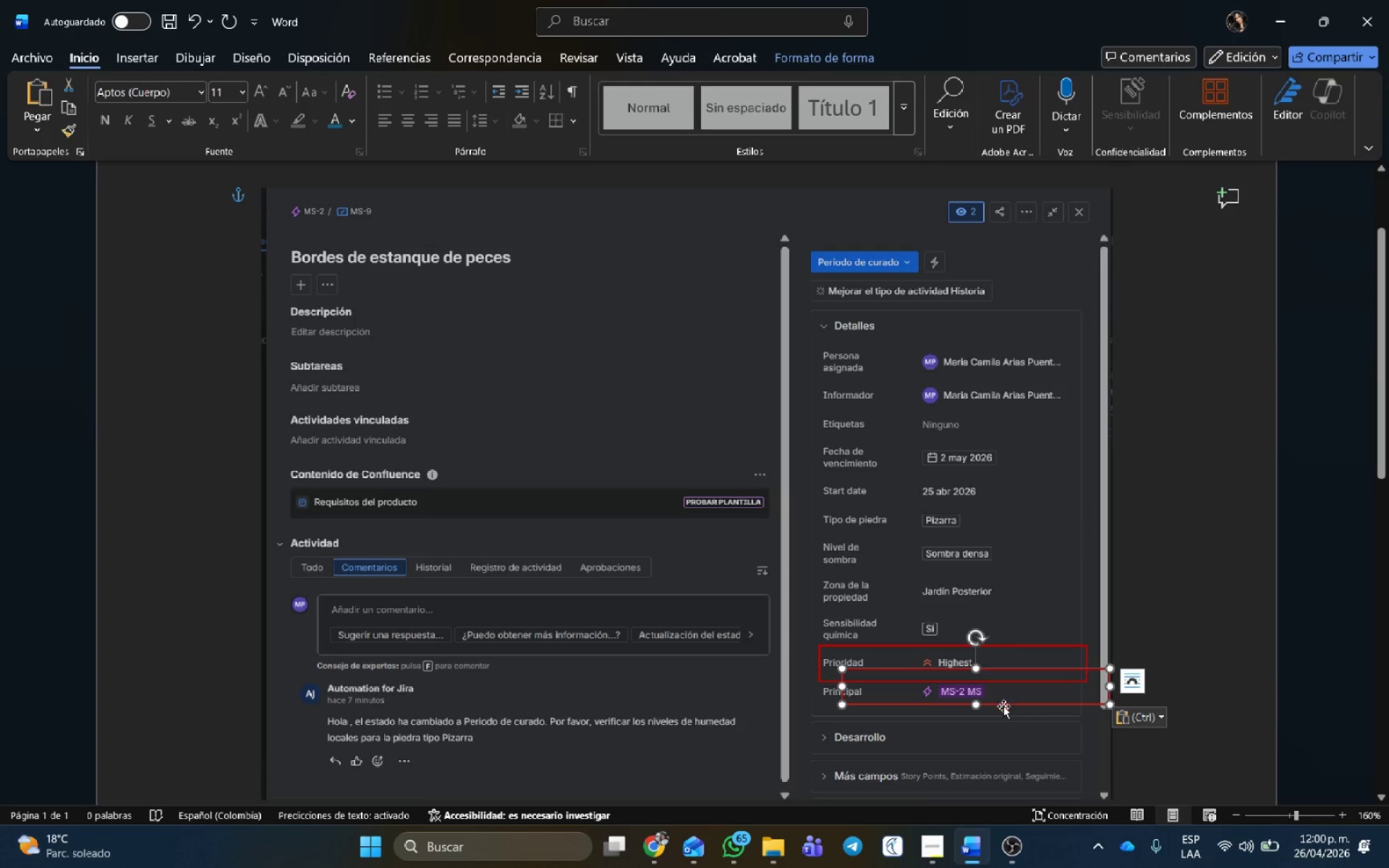 
left_click_drag(start_coordinate=[1001, 707], to_coordinate=[456, 712])
 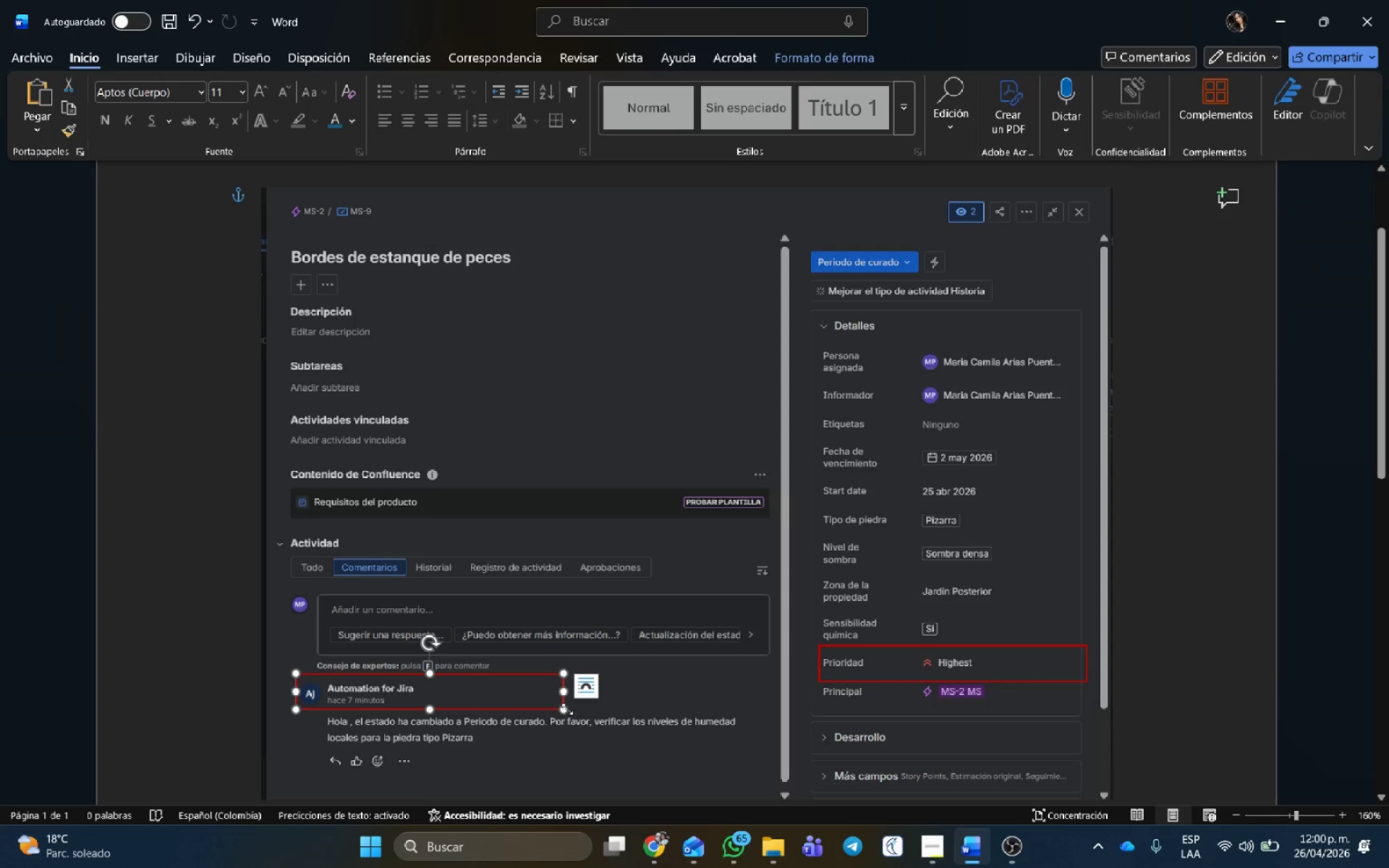 
left_click_drag(start_coordinate=[564, 708], to_coordinate=[766, 769])
 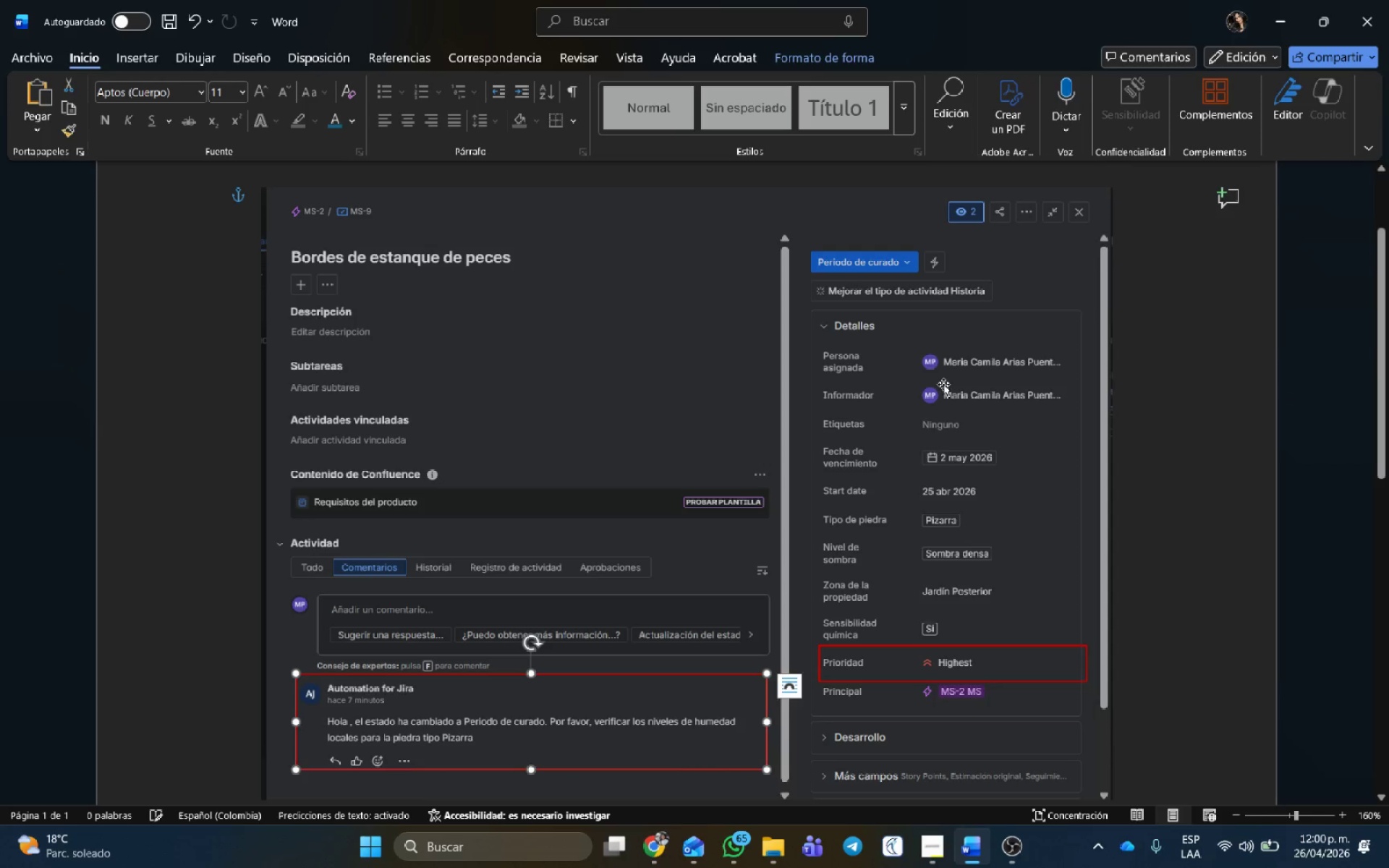 
key(Control+G)
 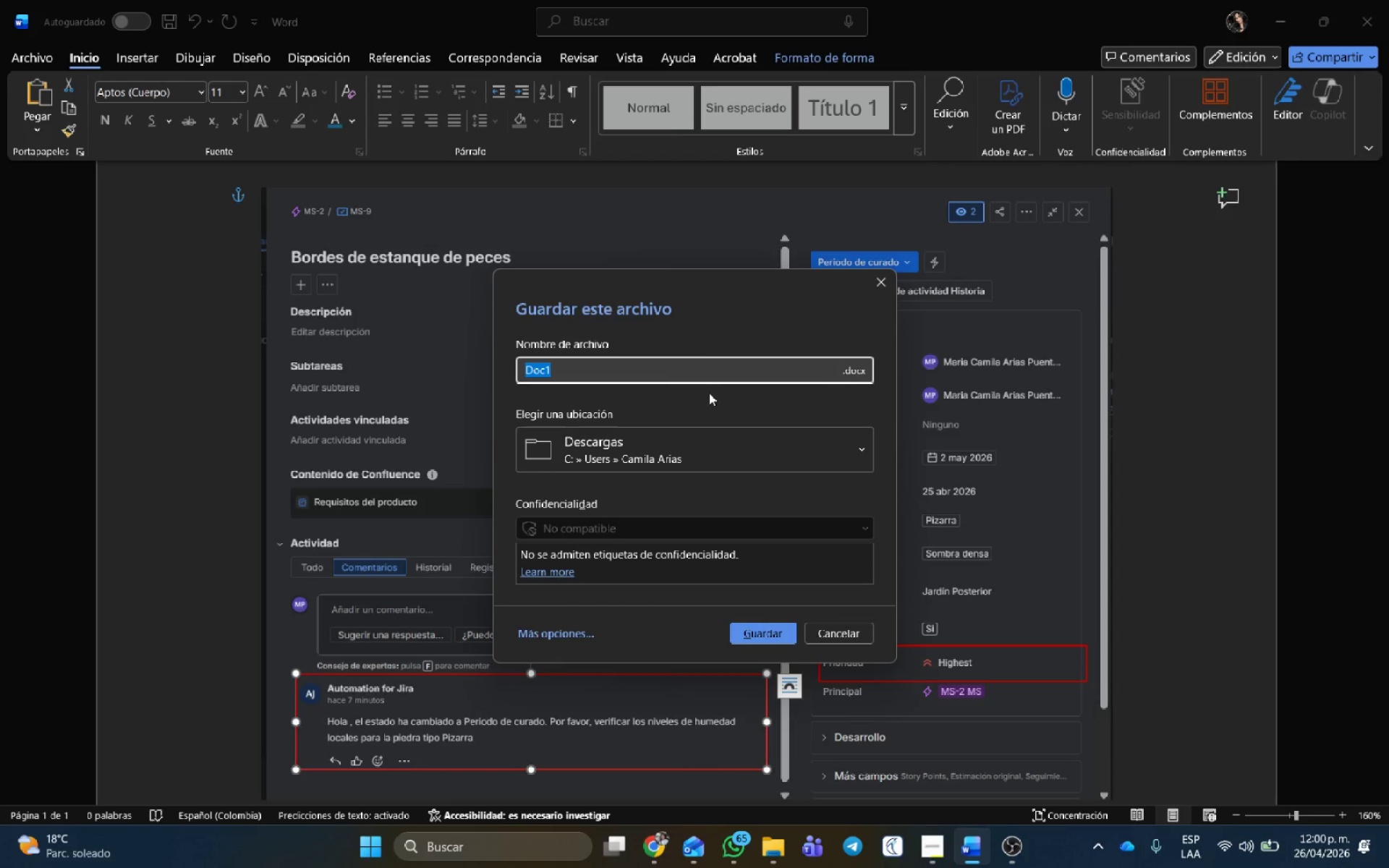 
type(A)
key(Backspace)
type(Evidencia Automatizaci;on SM)
 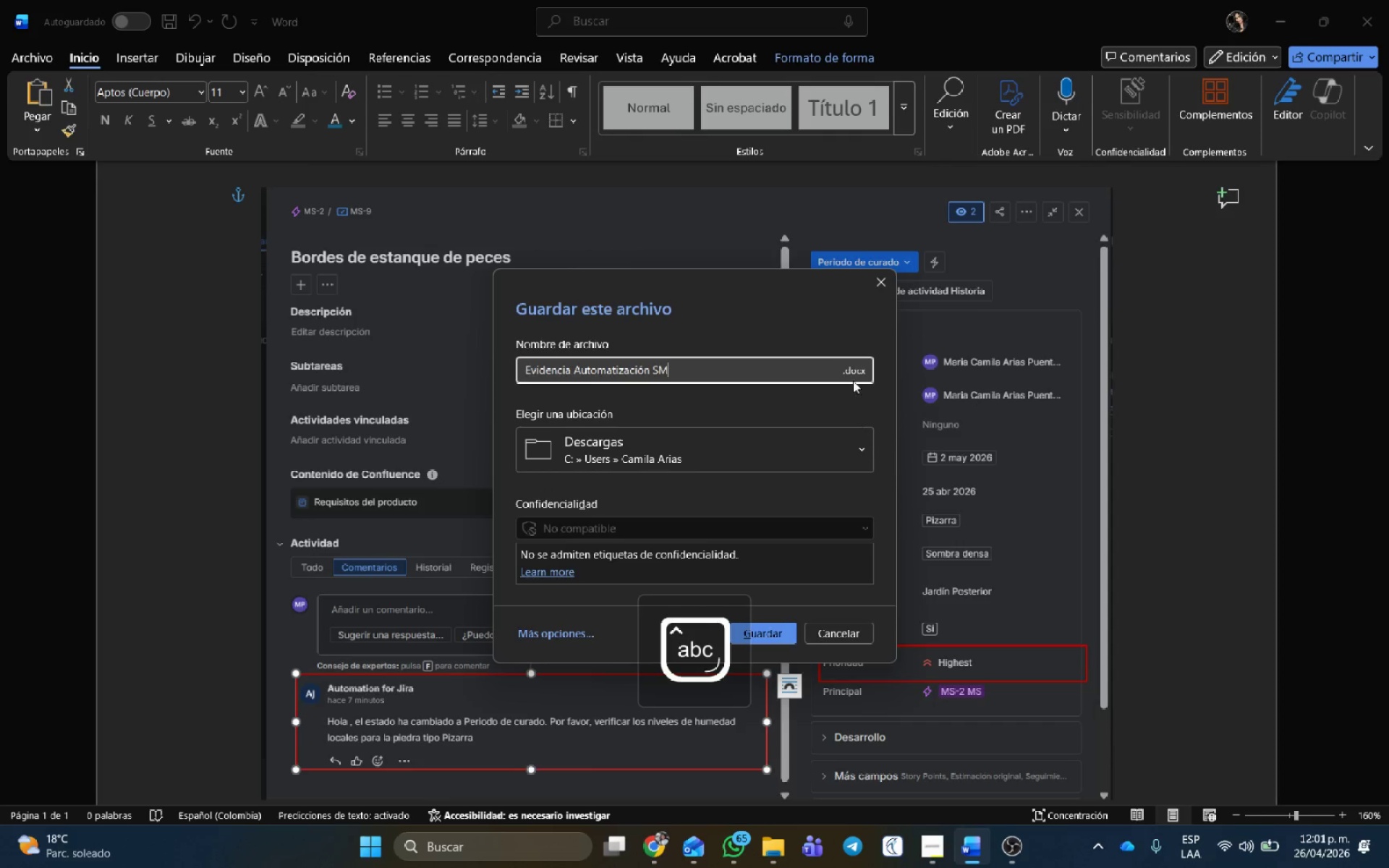 
left_click([855, 365])
 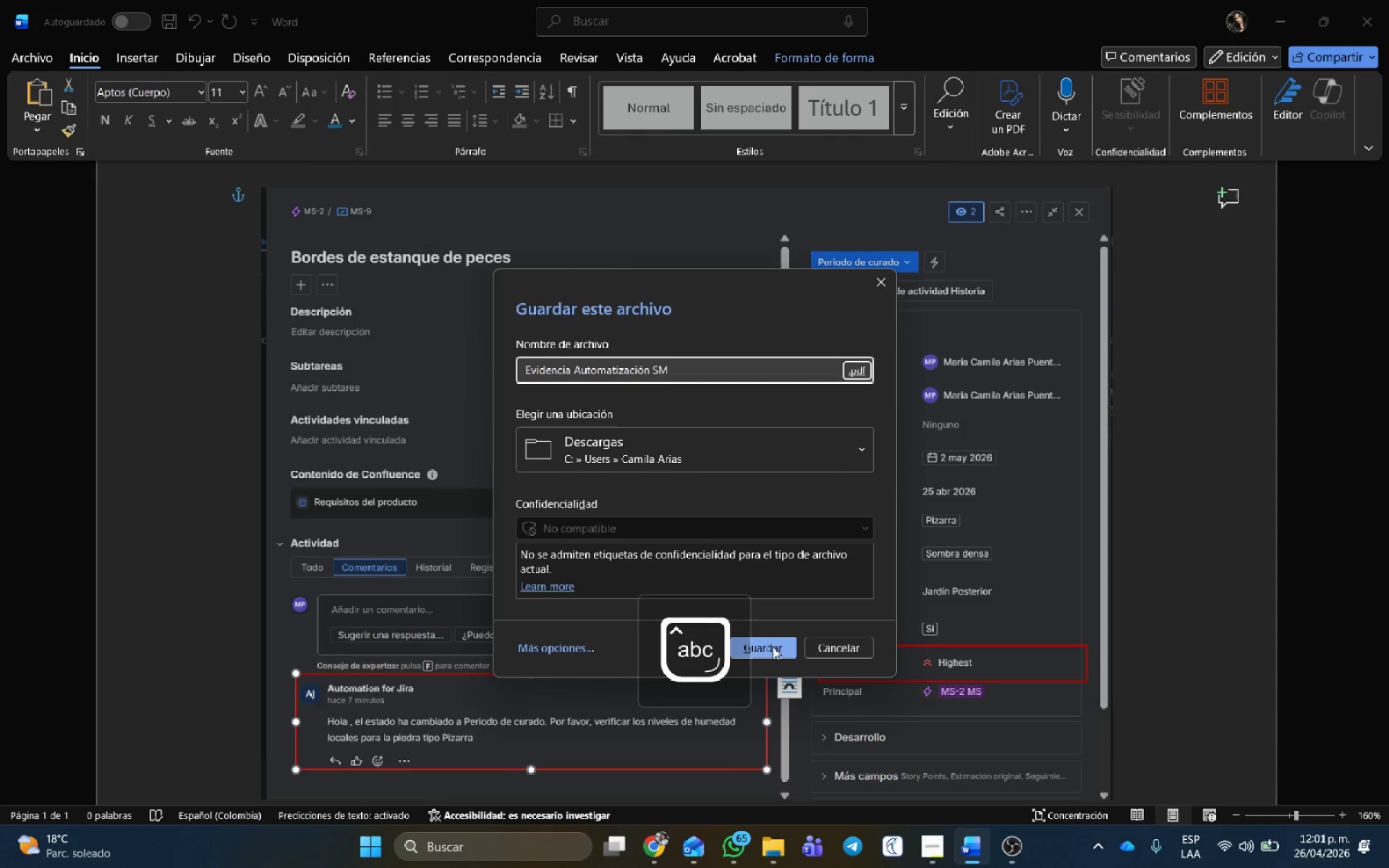 
left_click([778, 650])
 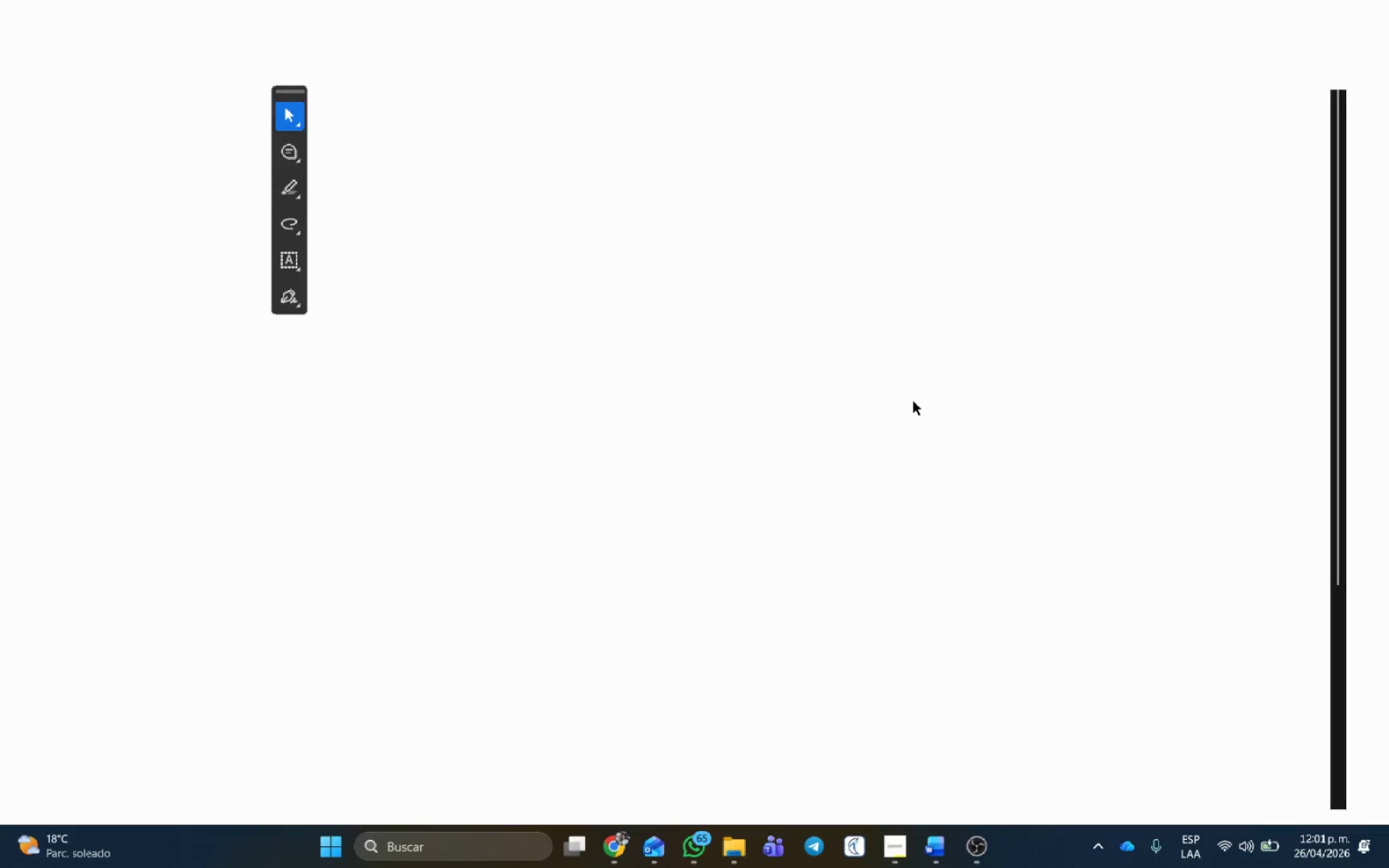 
left_click([1388, 0])
 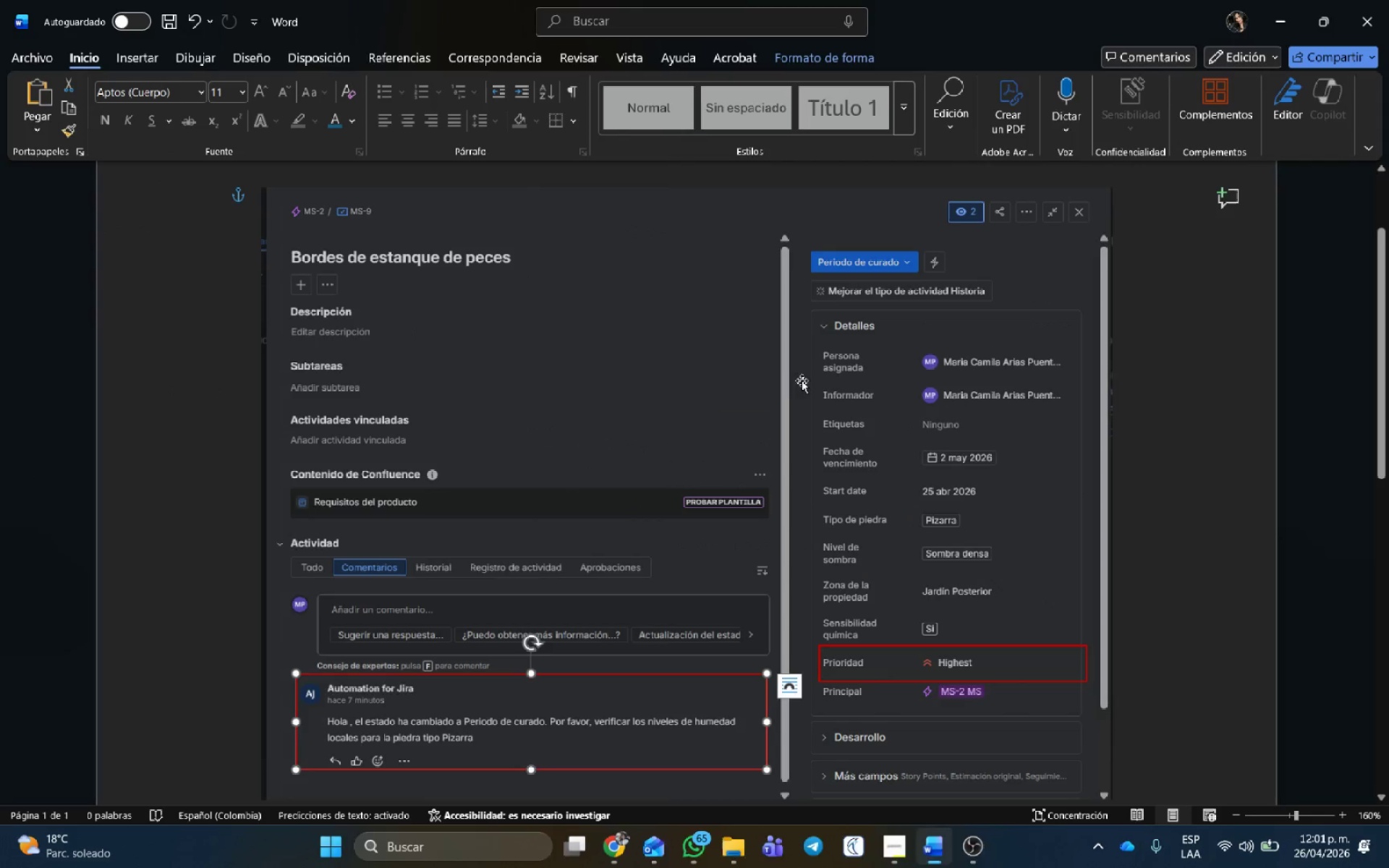 
left_click_drag(start_coordinate=[799, 396], to_coordinate=[805, 396])
 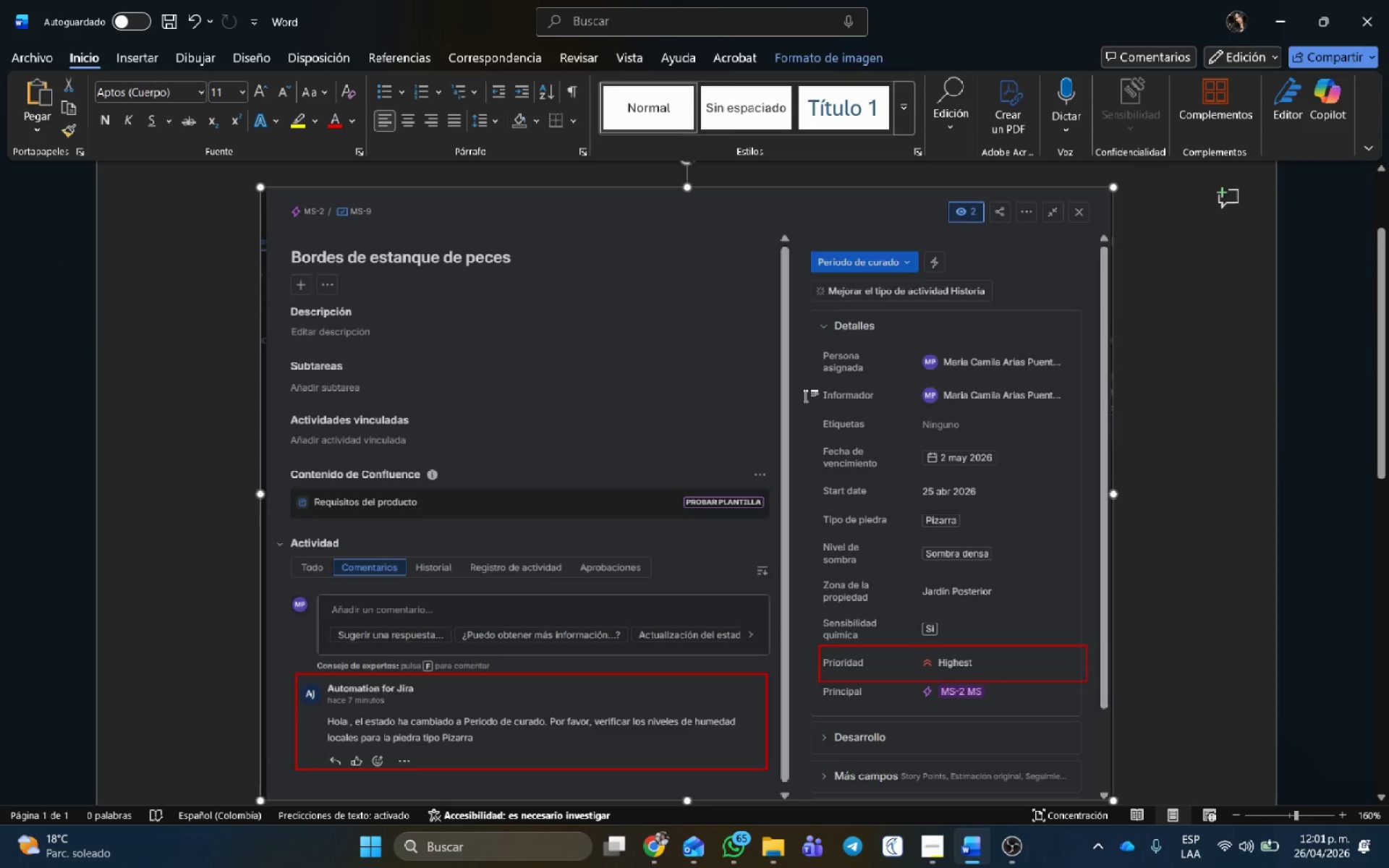 
key(Delete)
 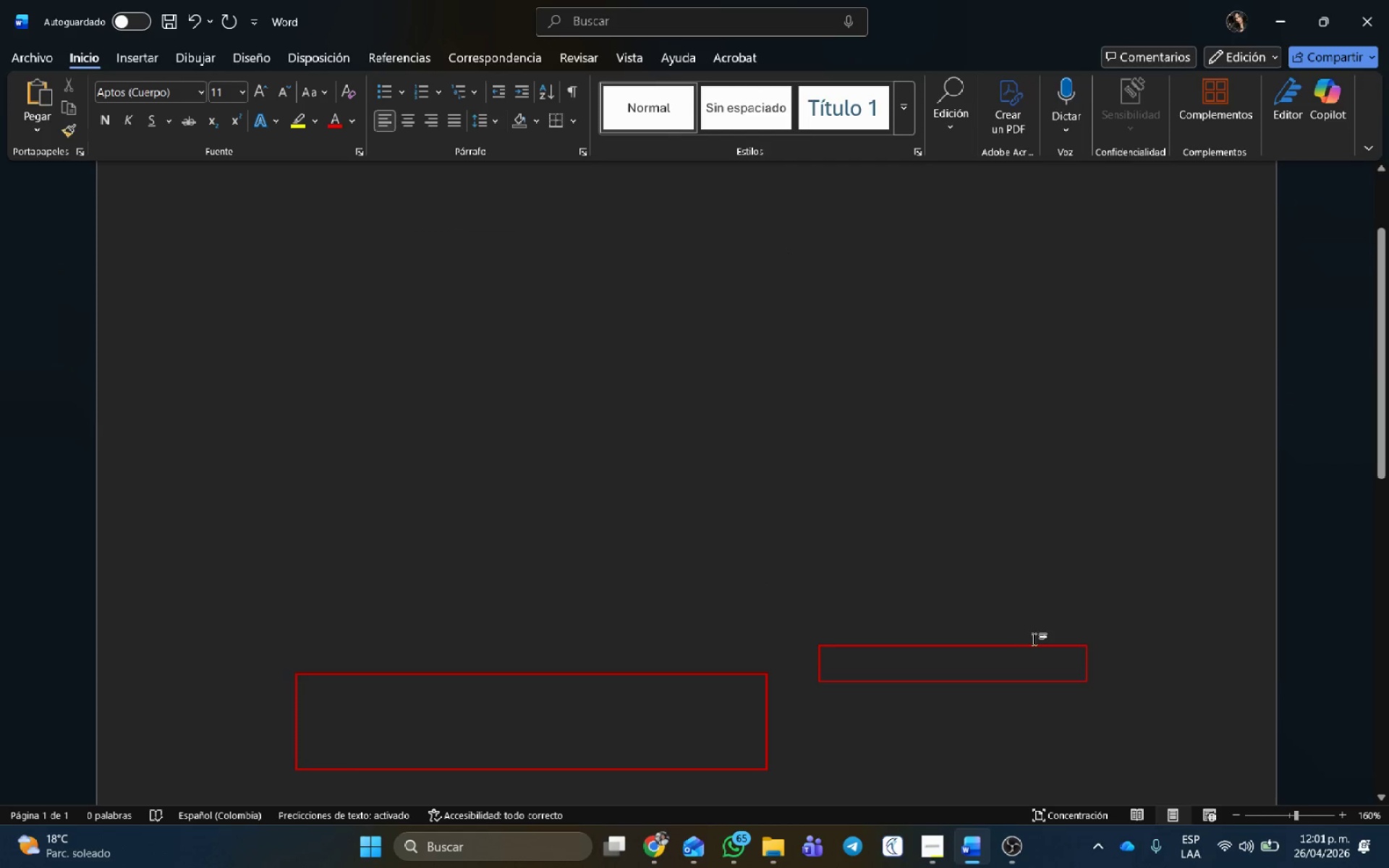 
left_click([1036, 647])
 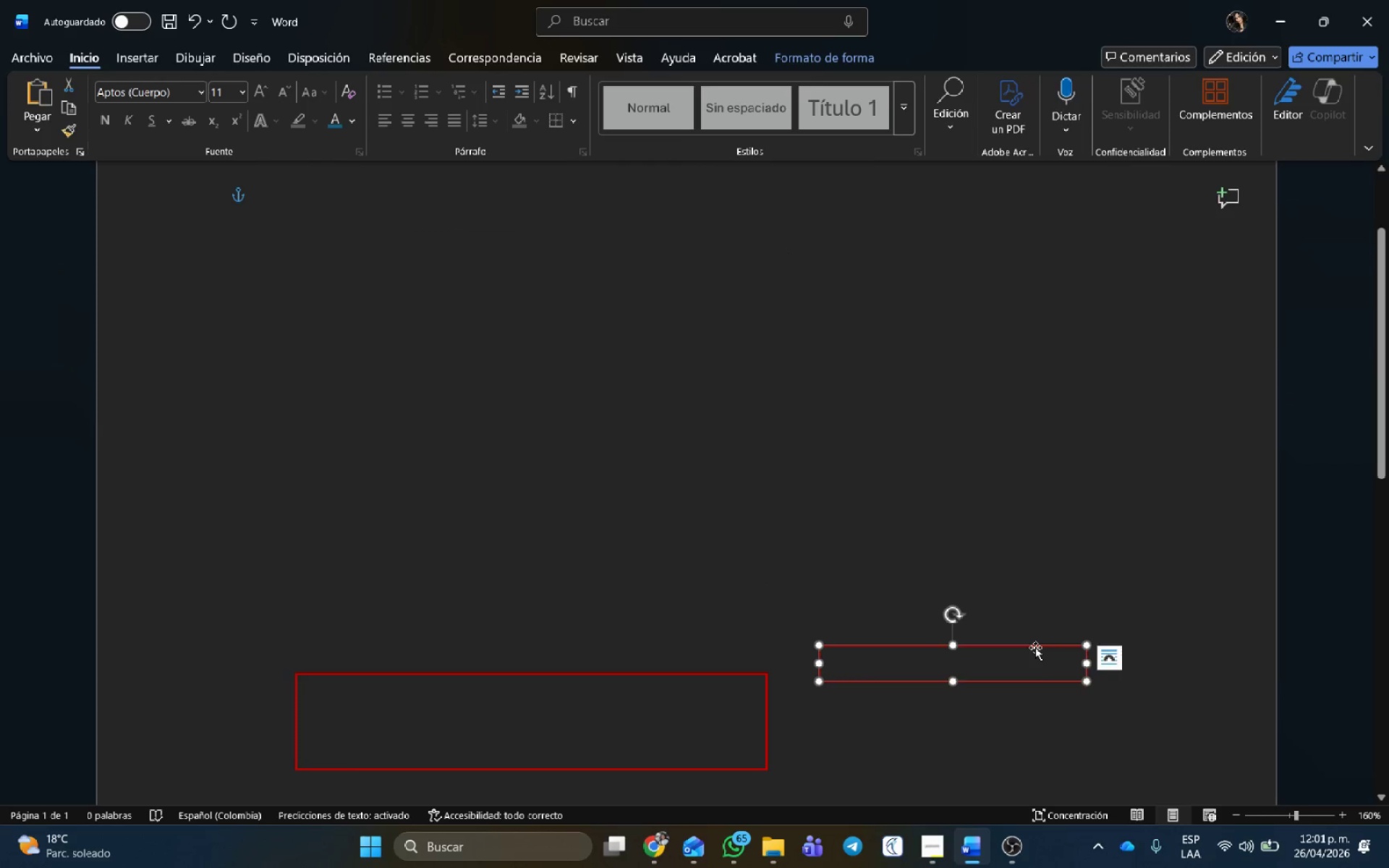 
key(Delete)
 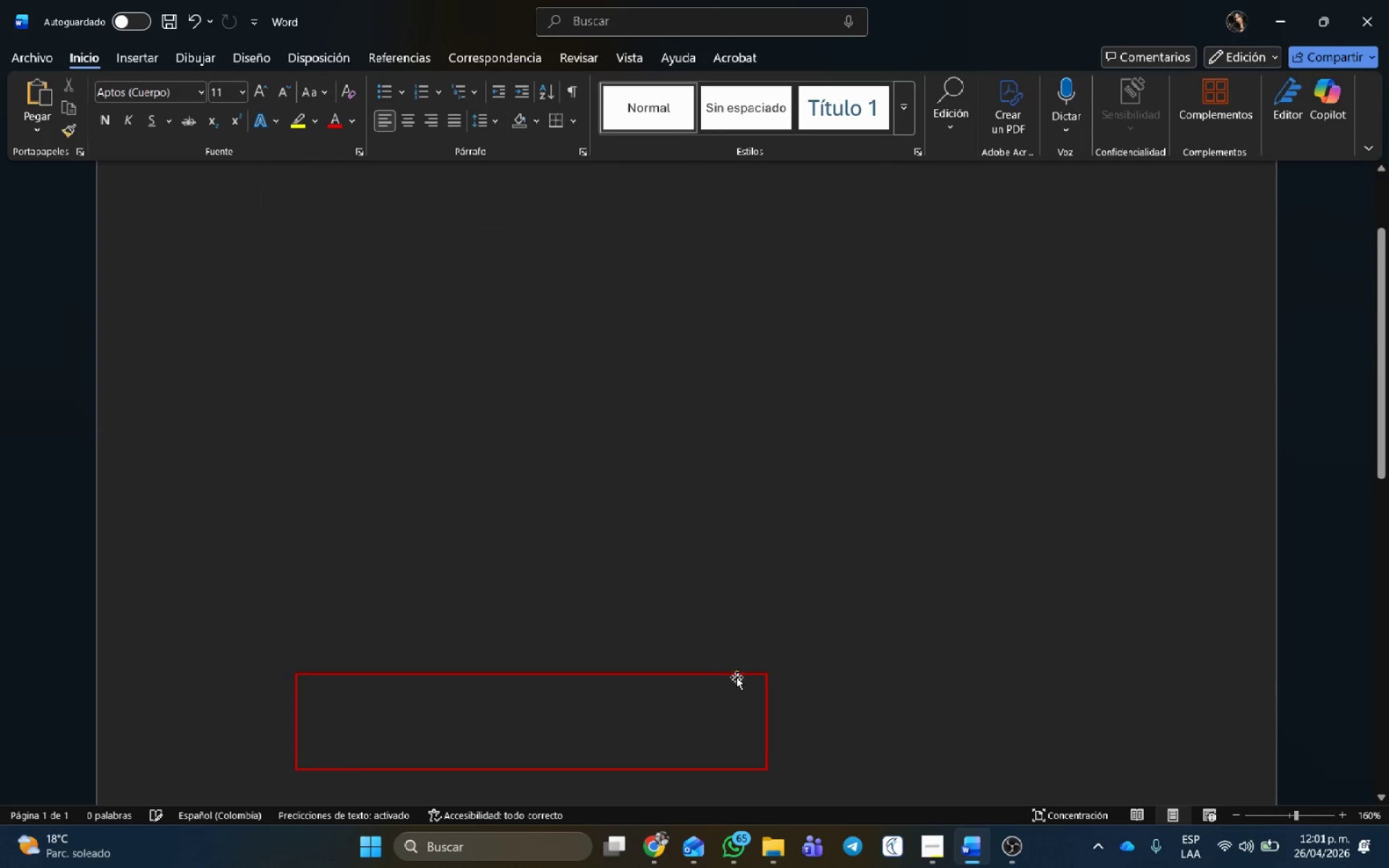 
left_click([736, 673])
 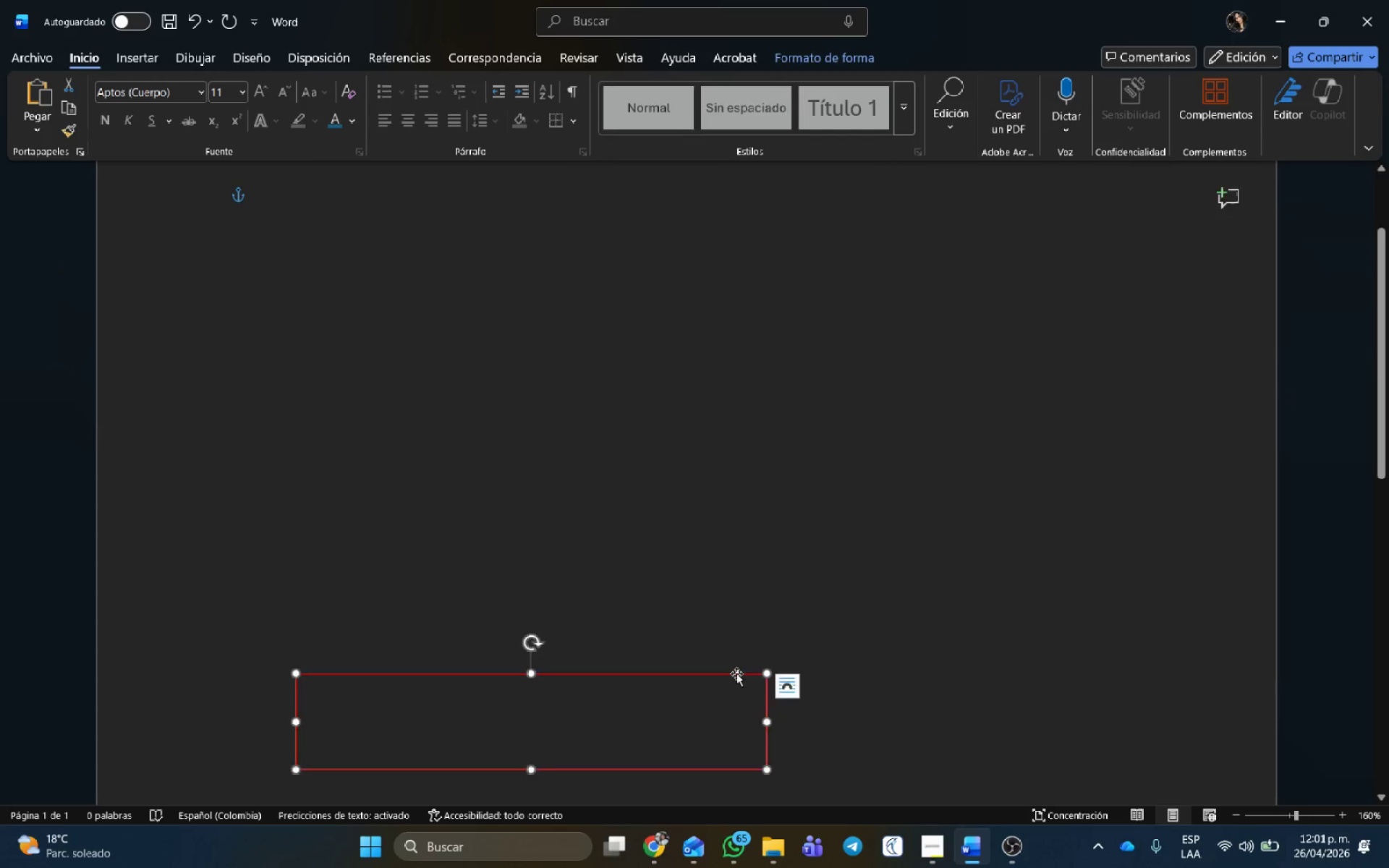 
key(Delete)
 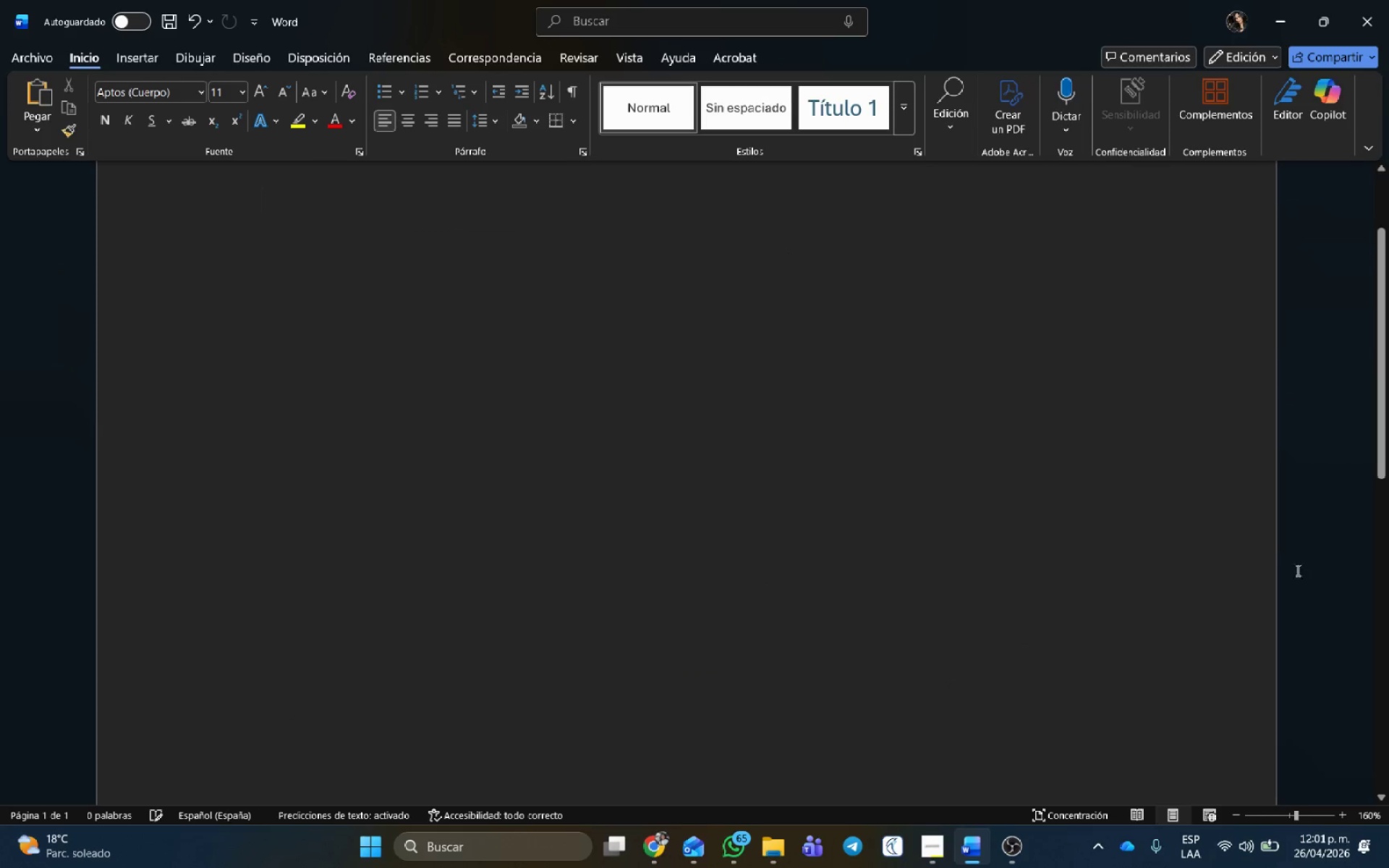 
key(Alt+AltLeft)
 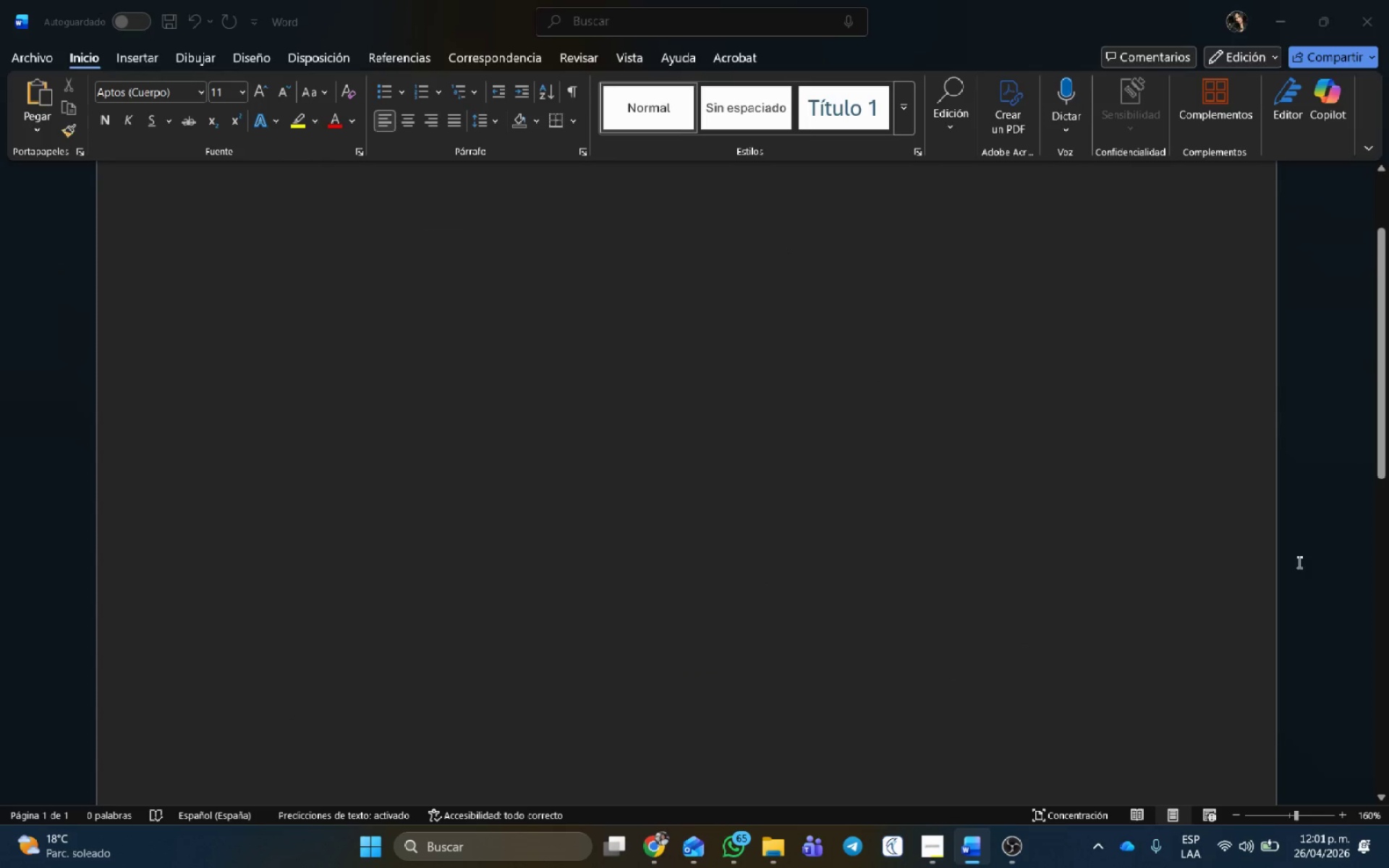 
key(Alt+Tab)
 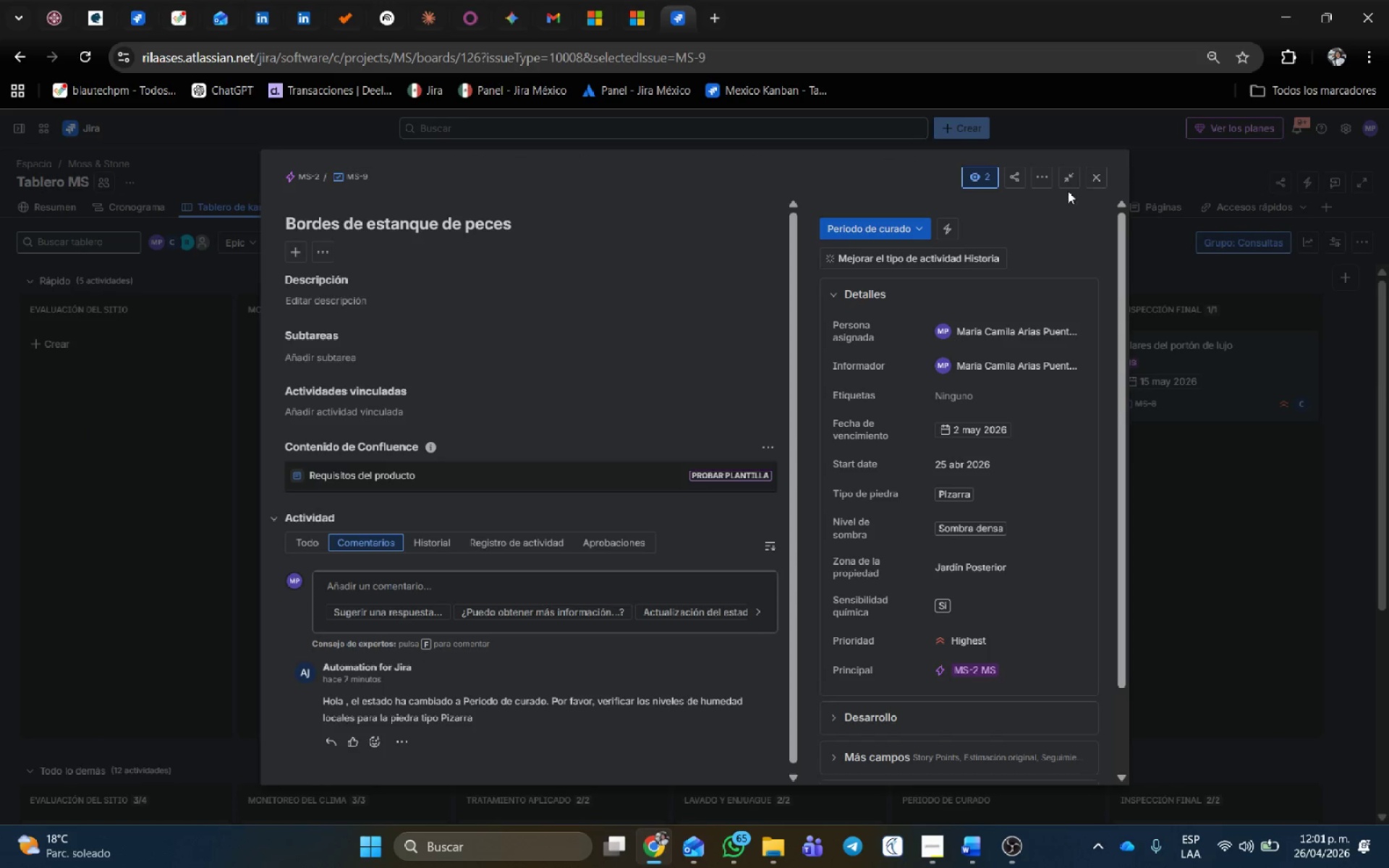 
left_click([1091, 171])
 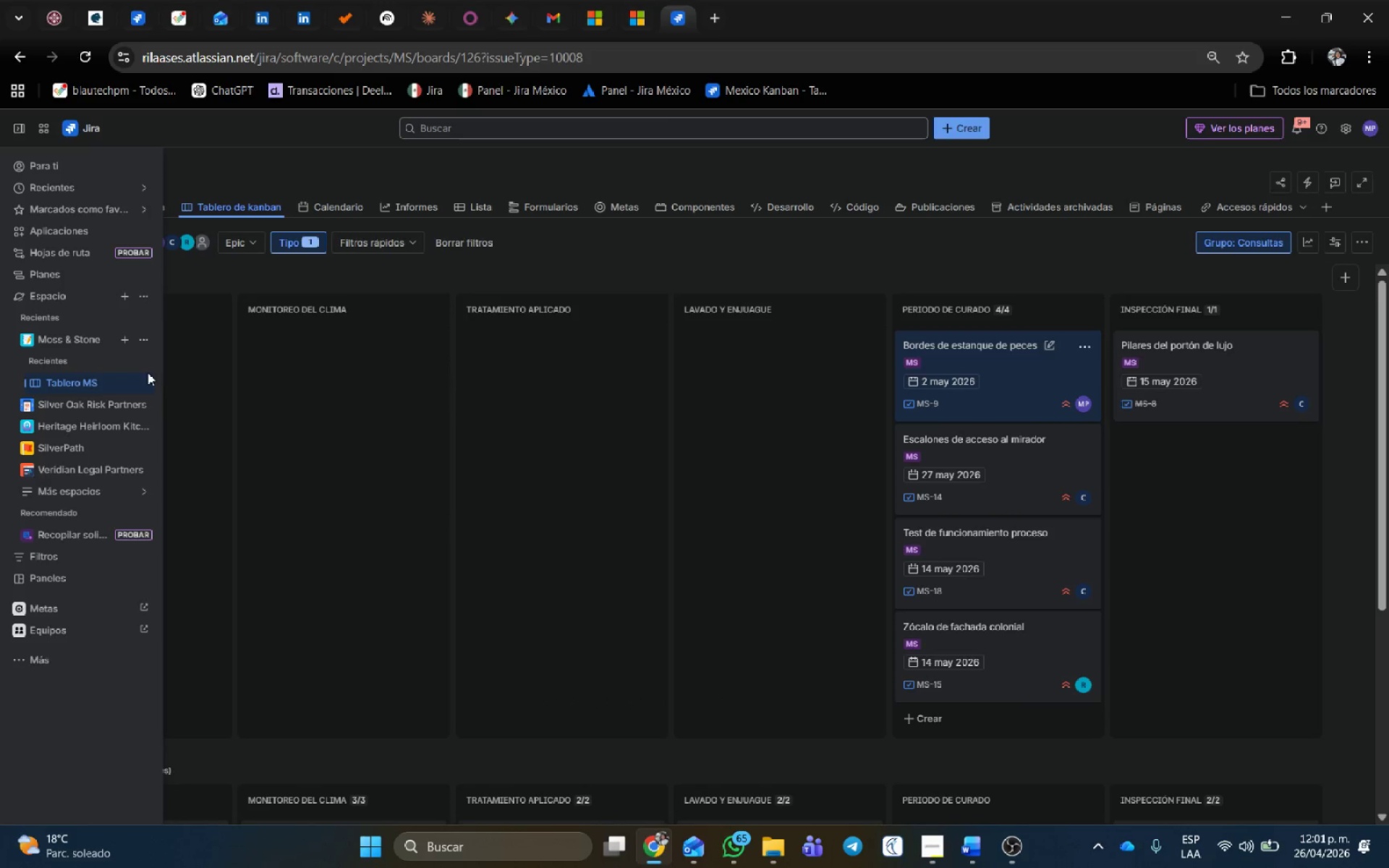 
left_click([143, 341])
 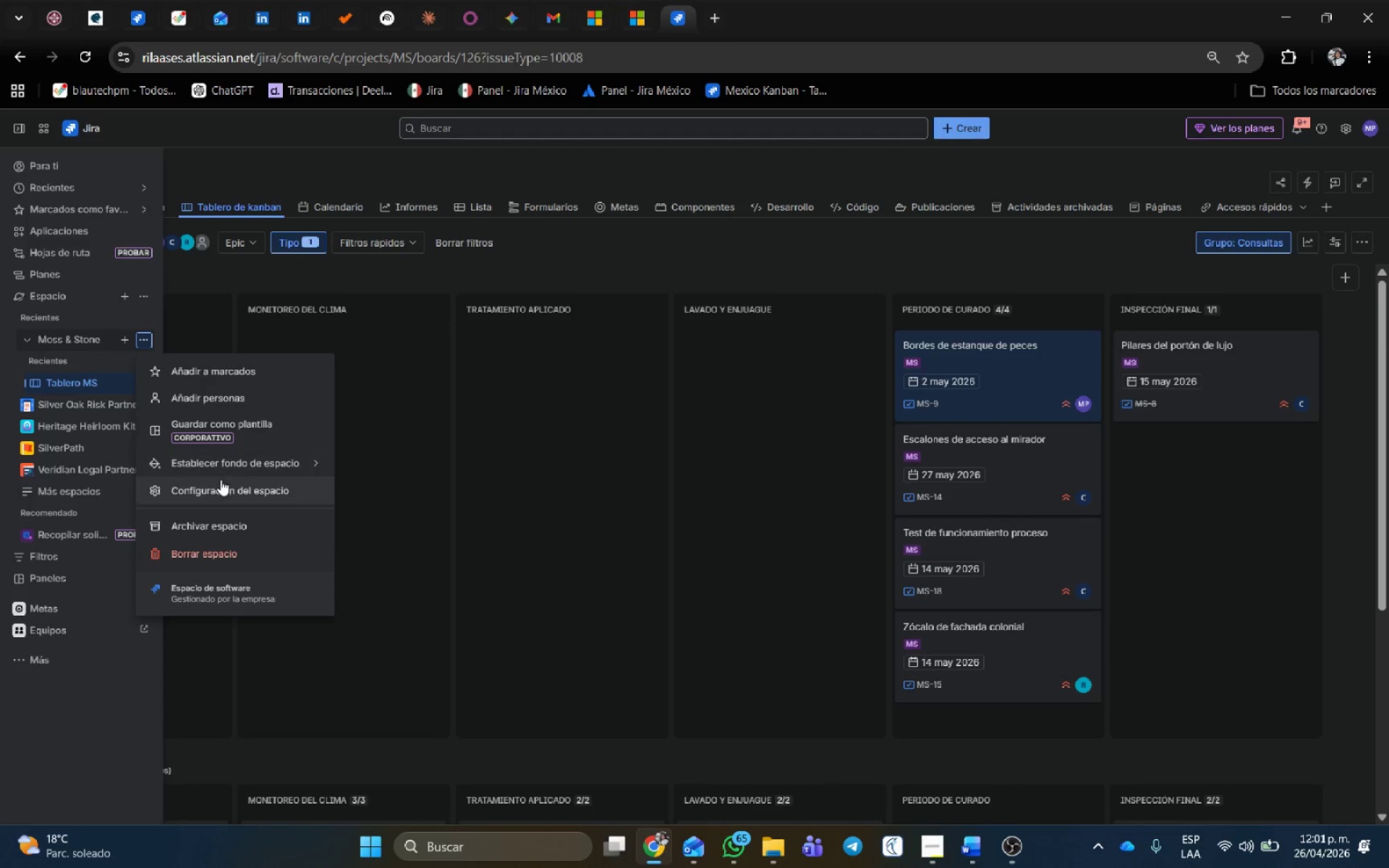 
left_click([221, 484])
 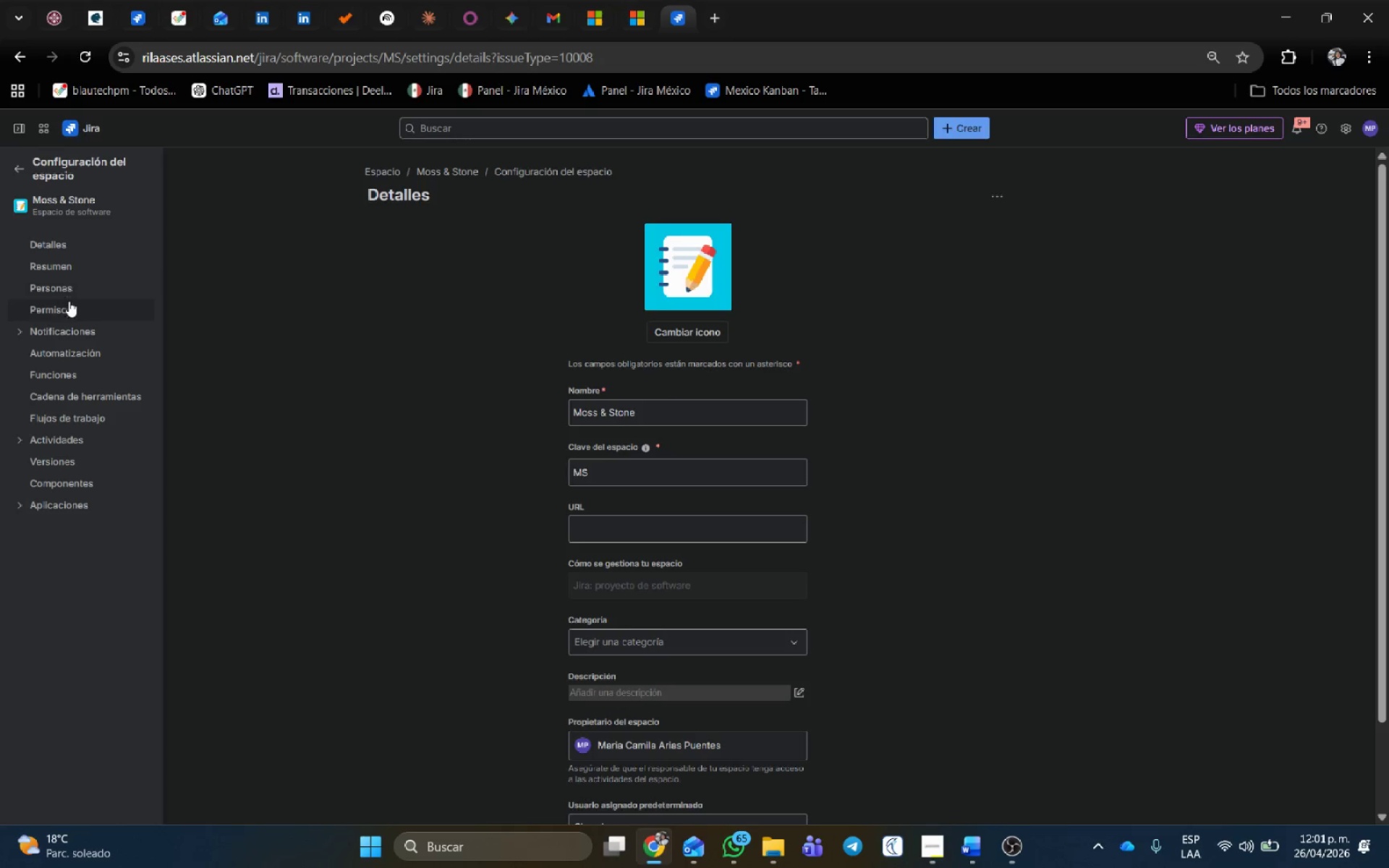 
wait(17.77)
 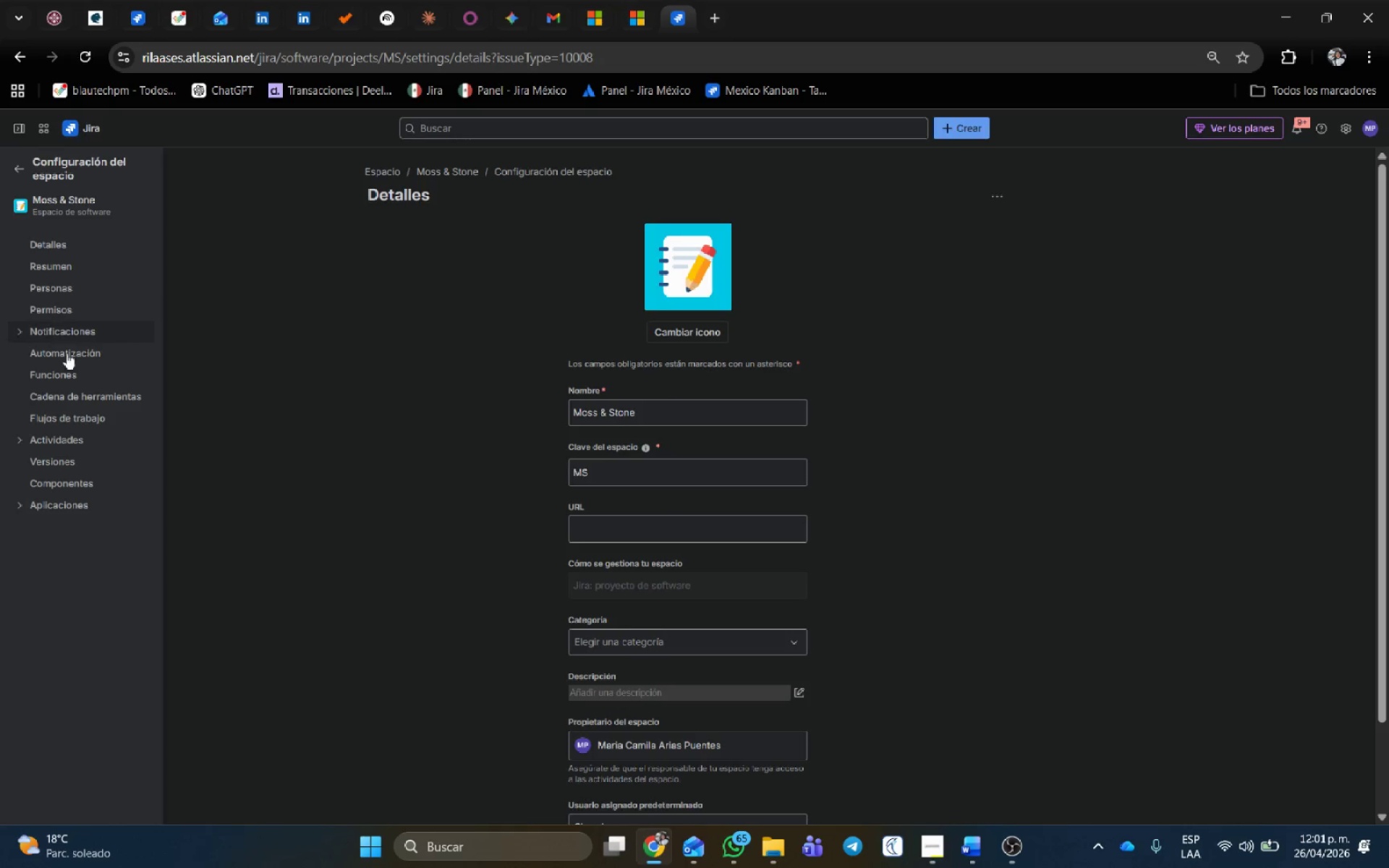 
key(Alt+Tab)
 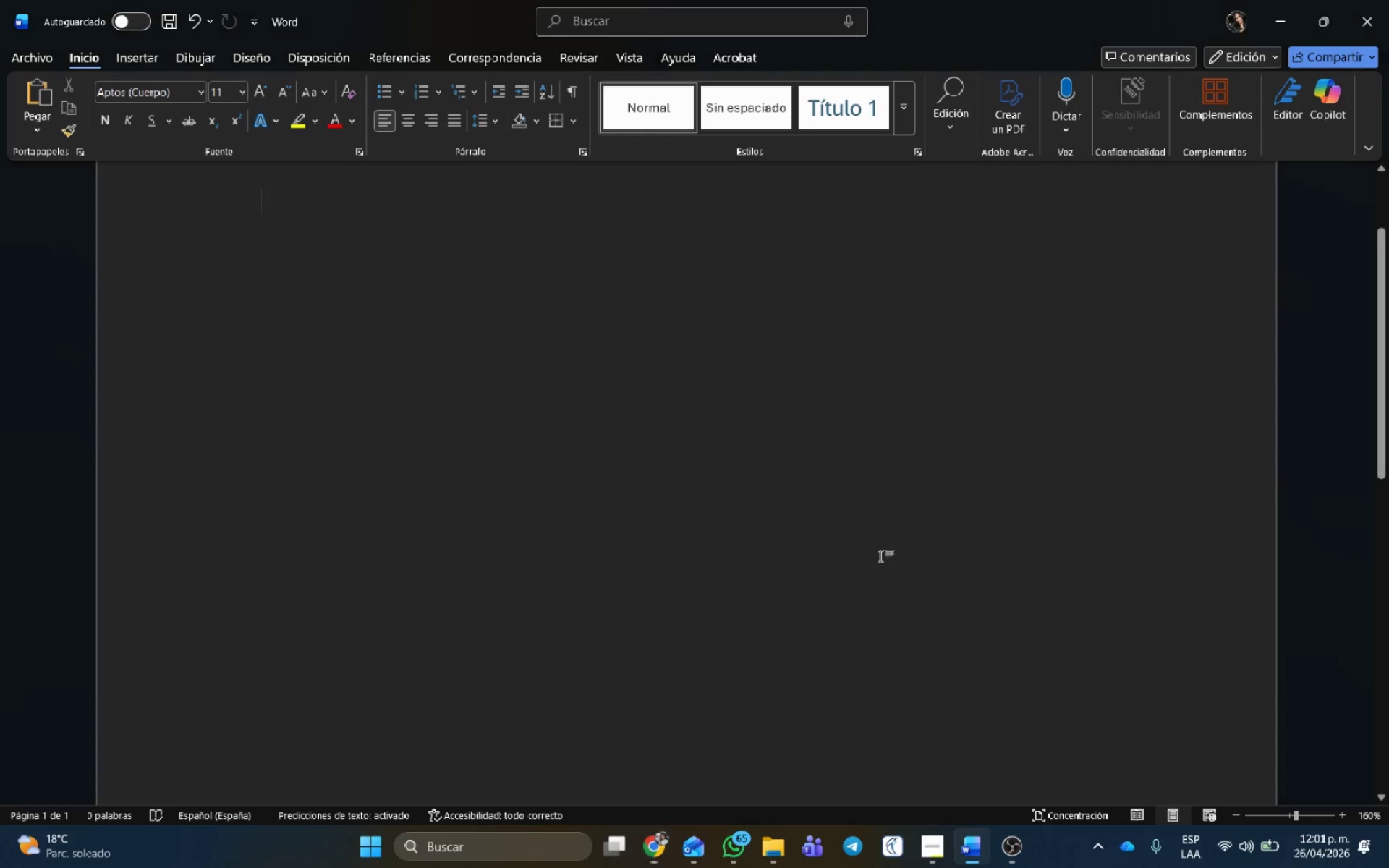 
key(Alt+AltLeft)
 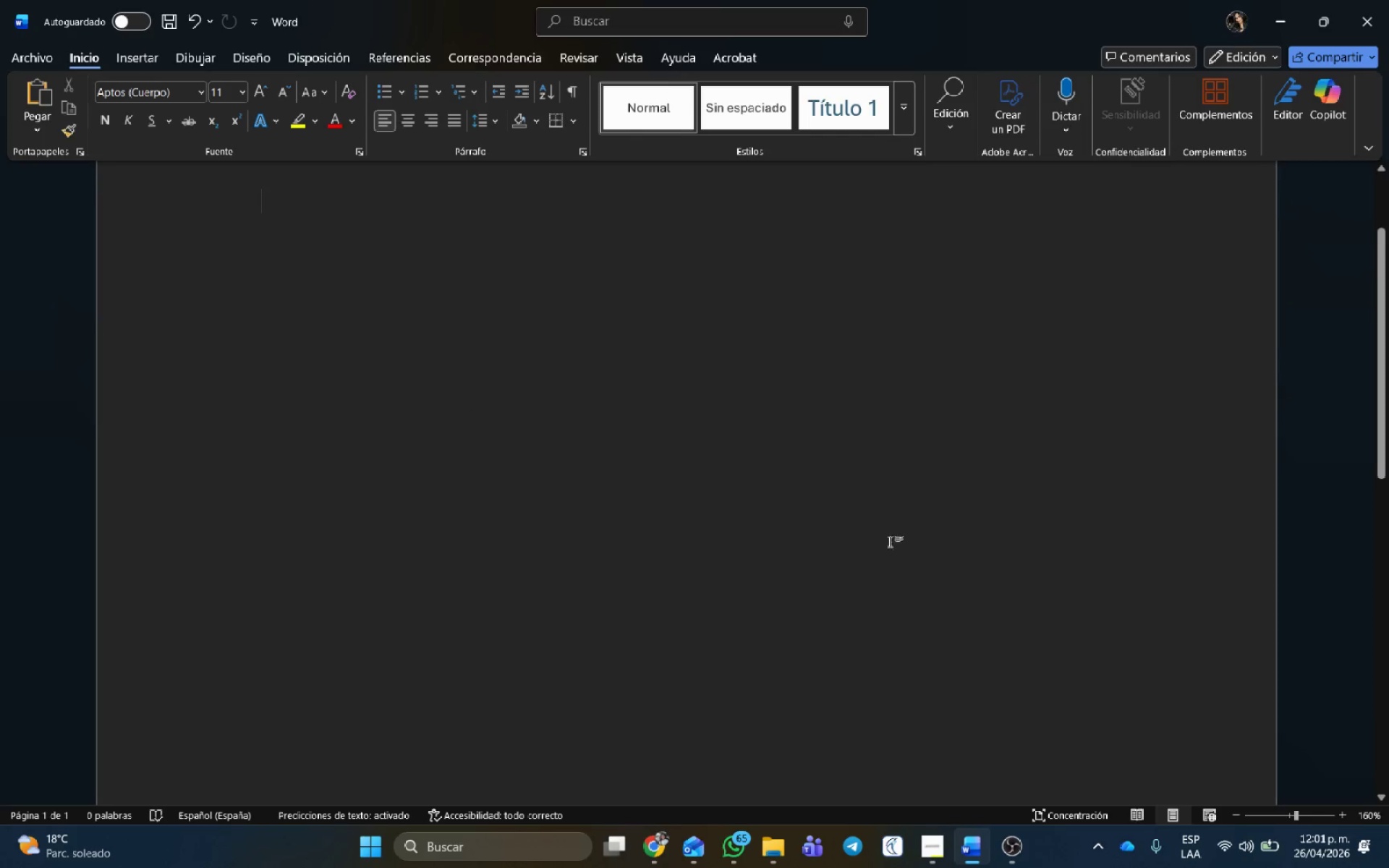 
key(Alt+Tab)
 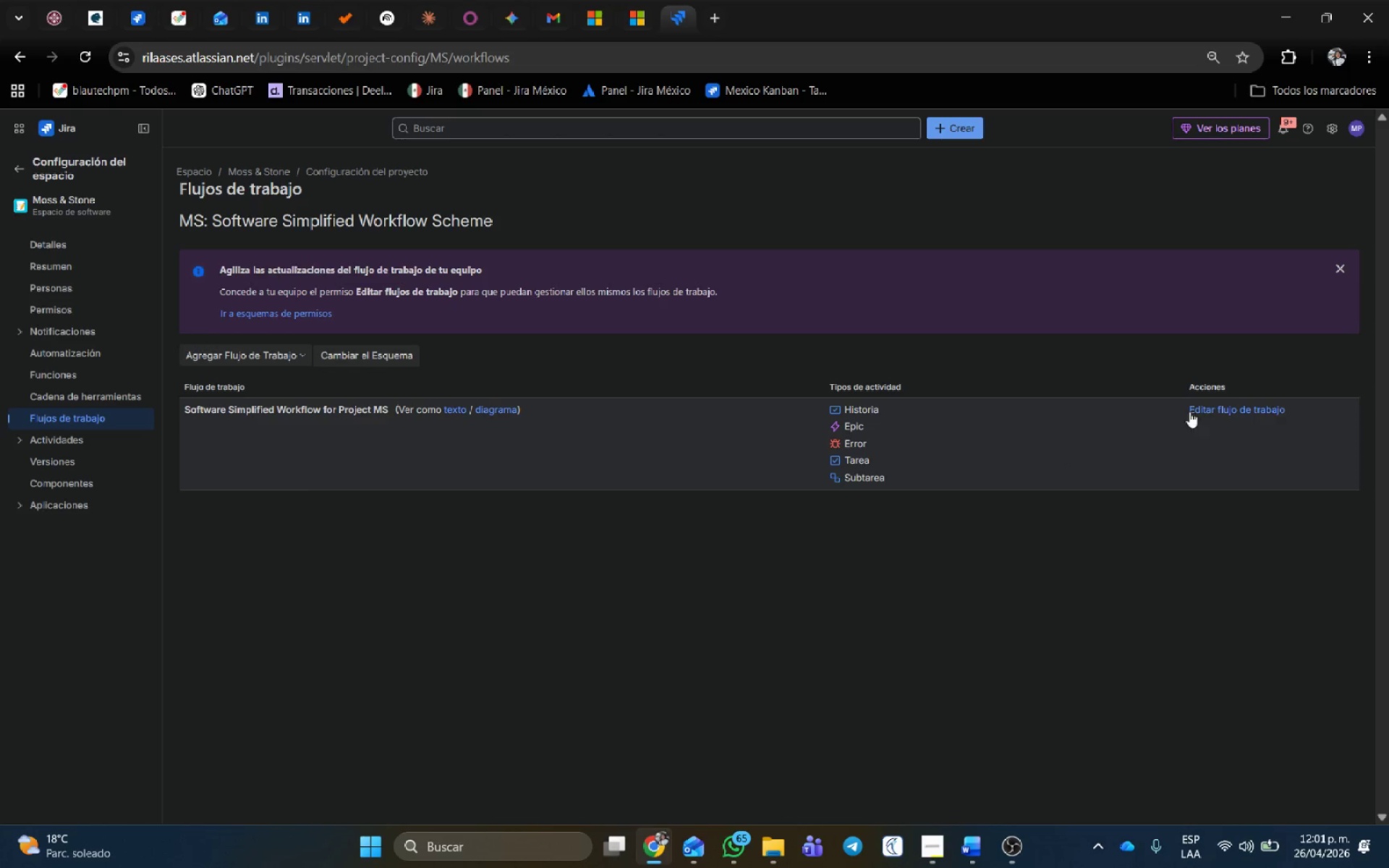 
left_click([1223, 412])
 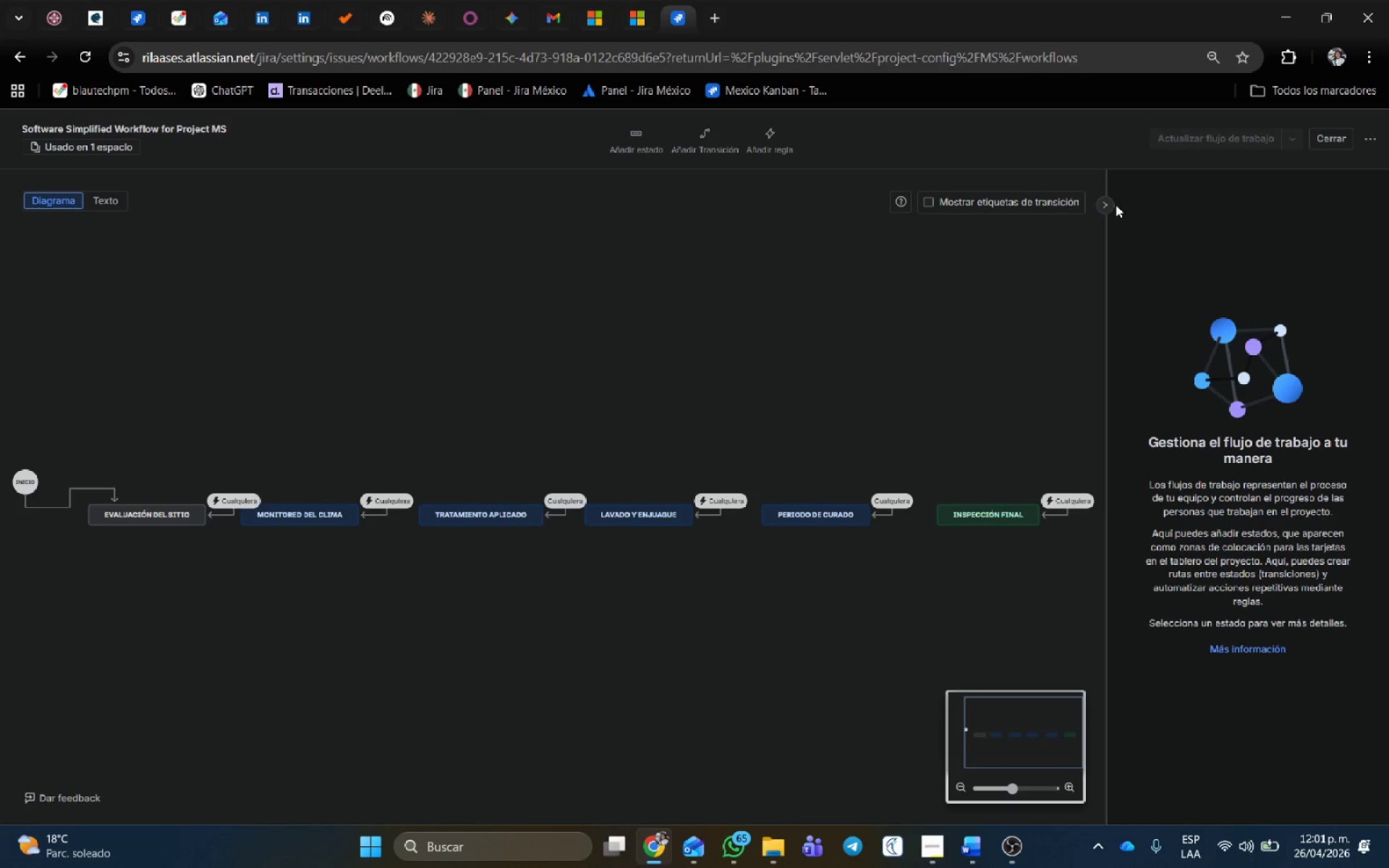 
hold_key(key=ControlLeft, duration=0.59)
scroll: coordinate [992, 423], scroll_direction: up, amount: 3.0
 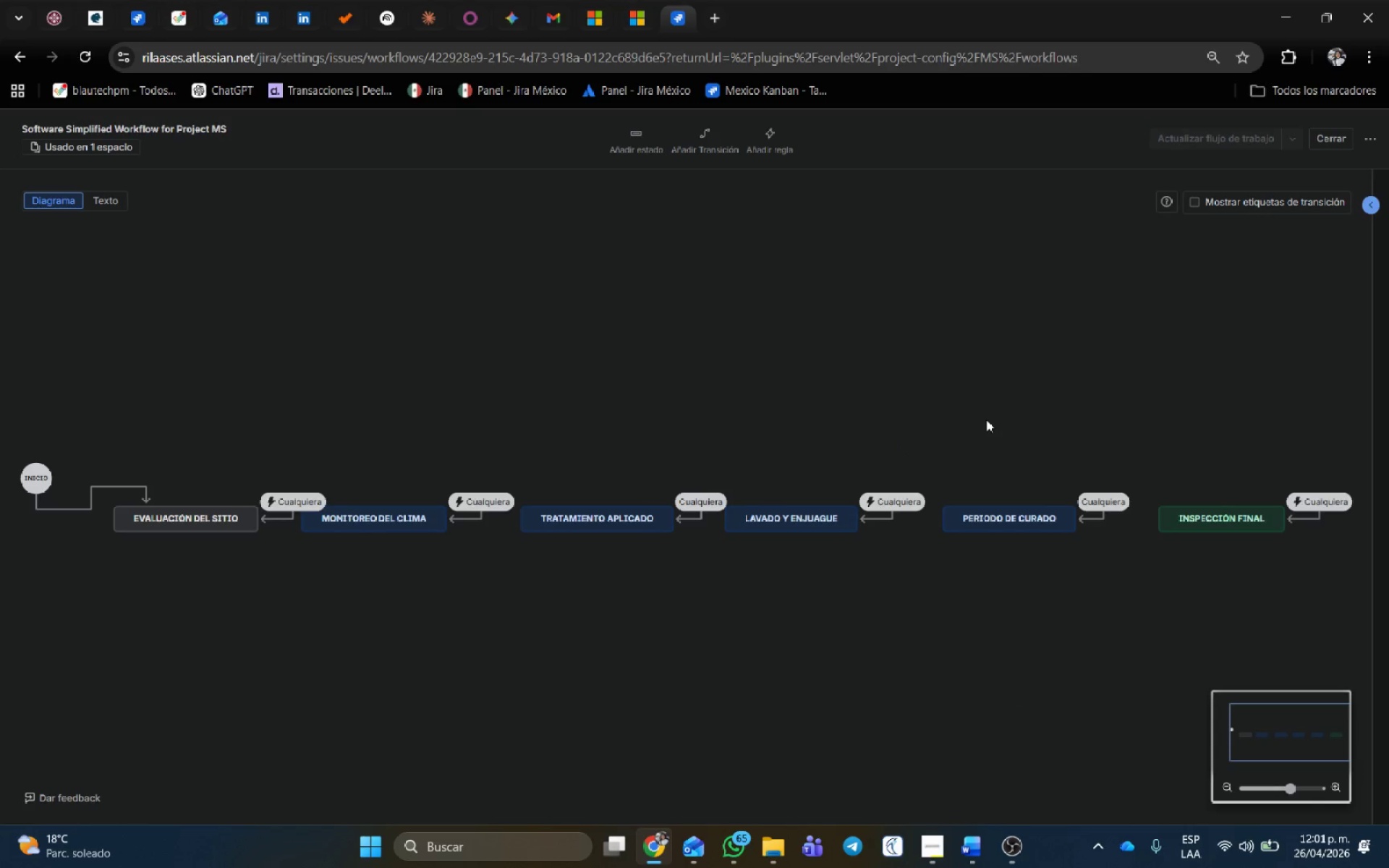 
key(Meta+Shift+ShiftLeft)
 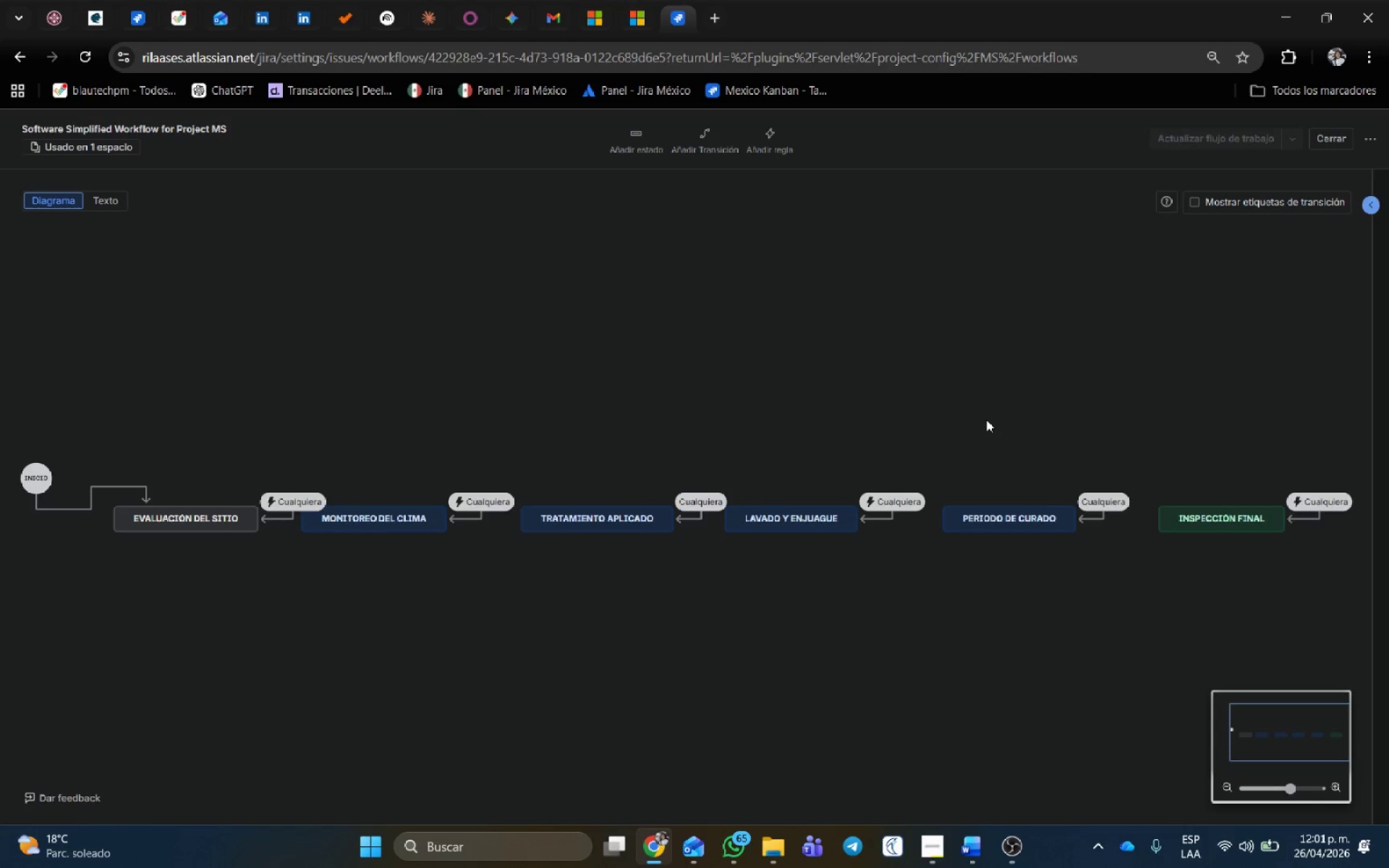 
key(Meta+Shift+S)
 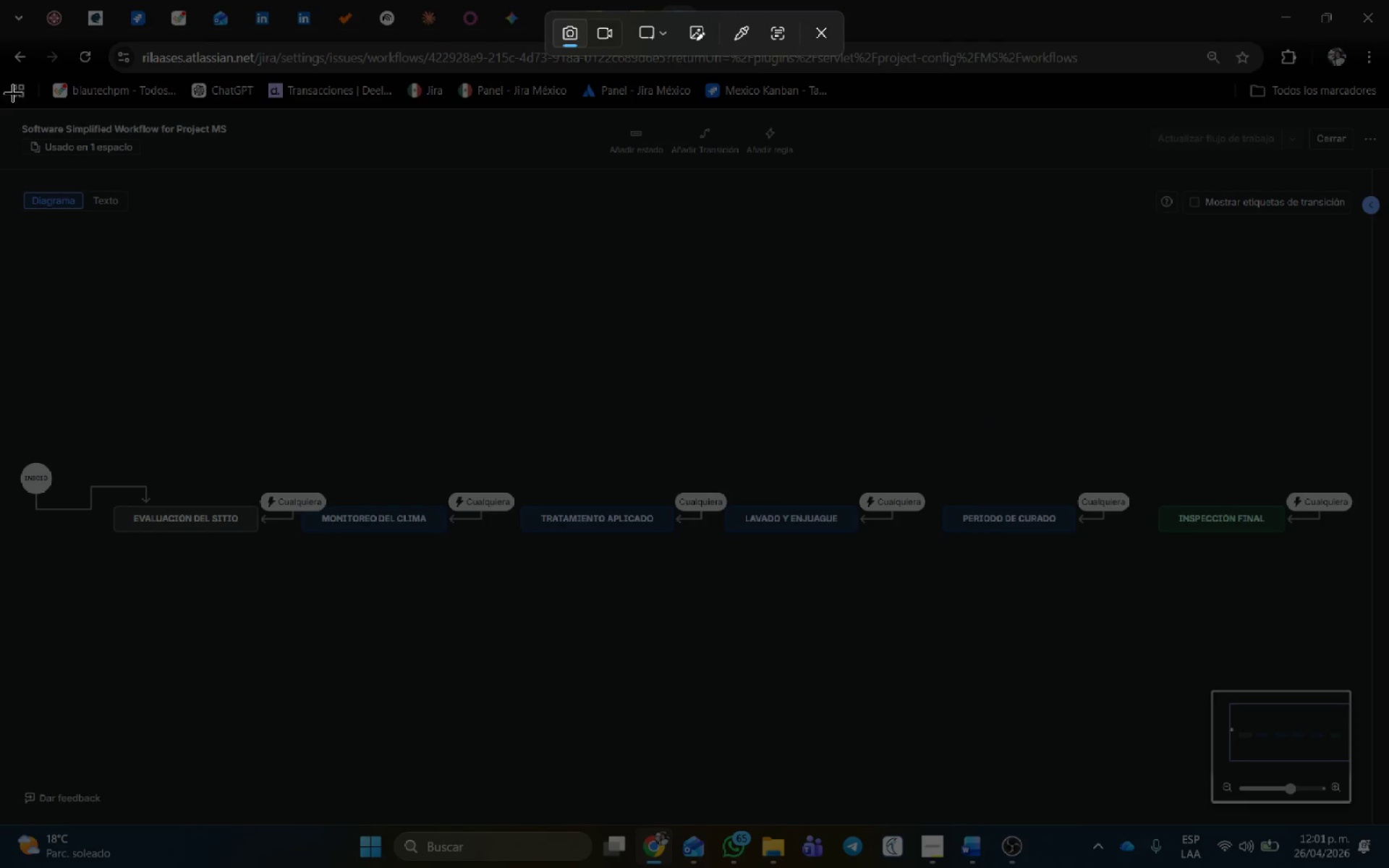 
left_click_drag(start_coordinate=[0, 103], to_coordinate=[1388, 696])
 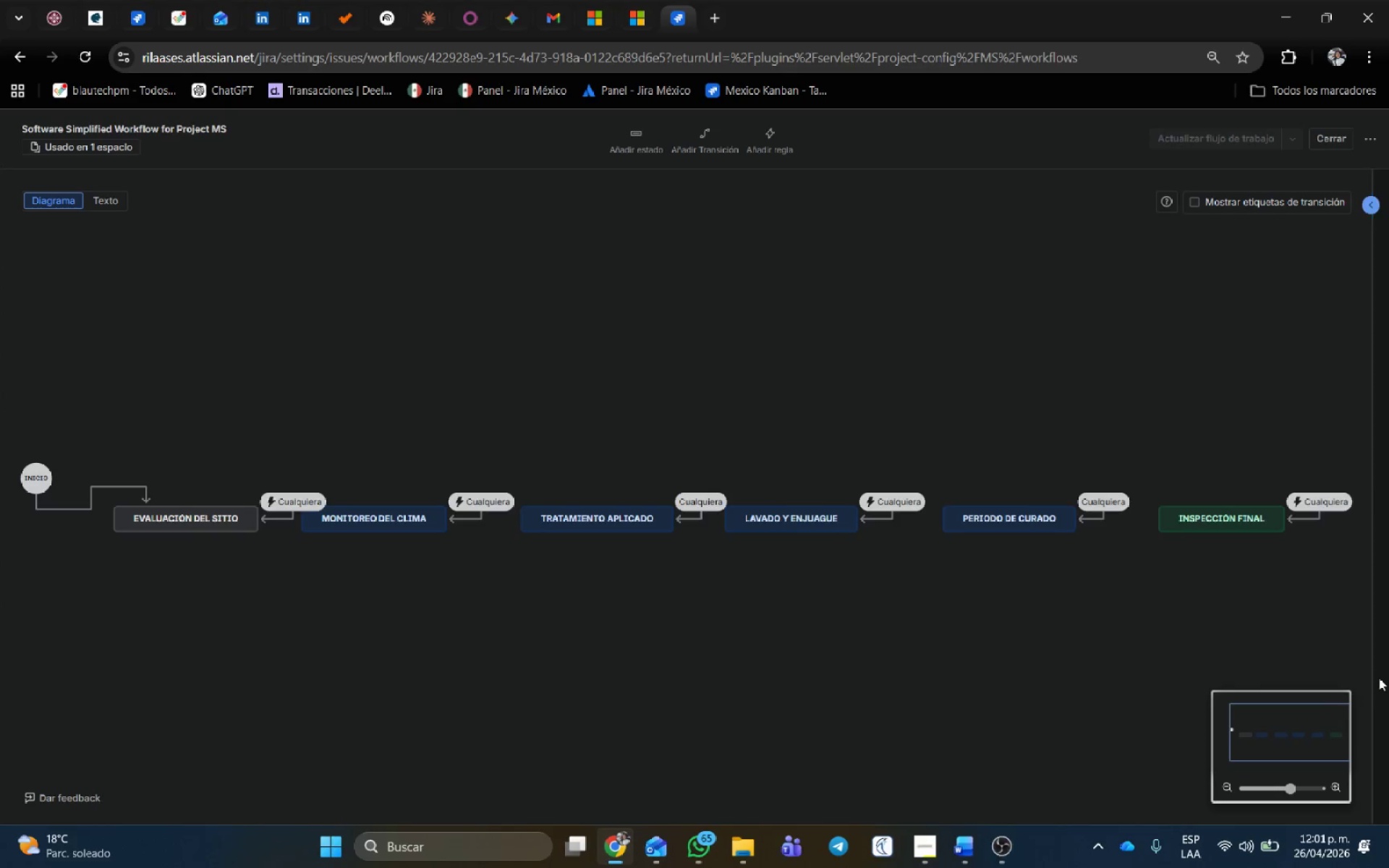 
key(Alt+AltLeft)
 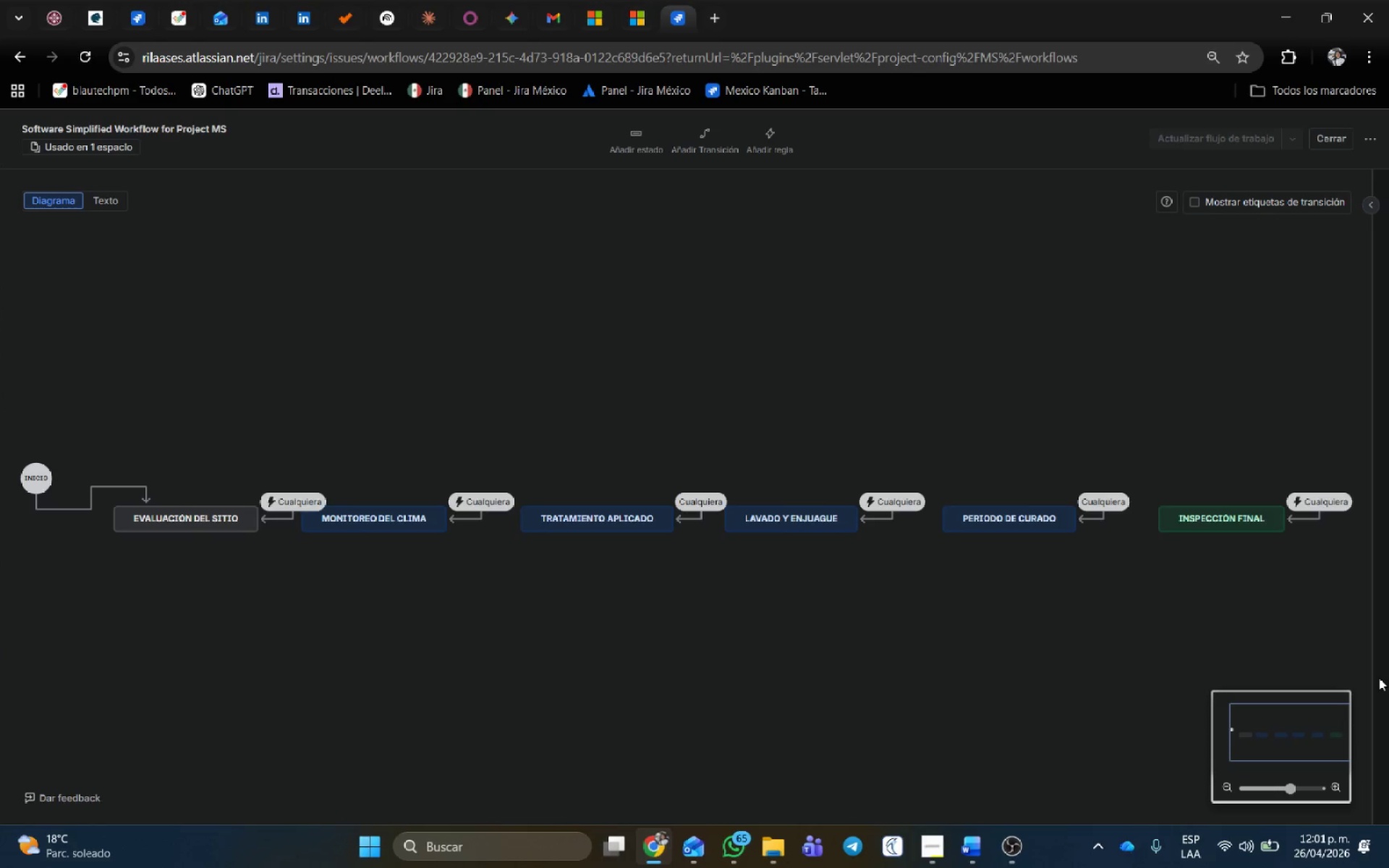 
key(Alt+Tab)
 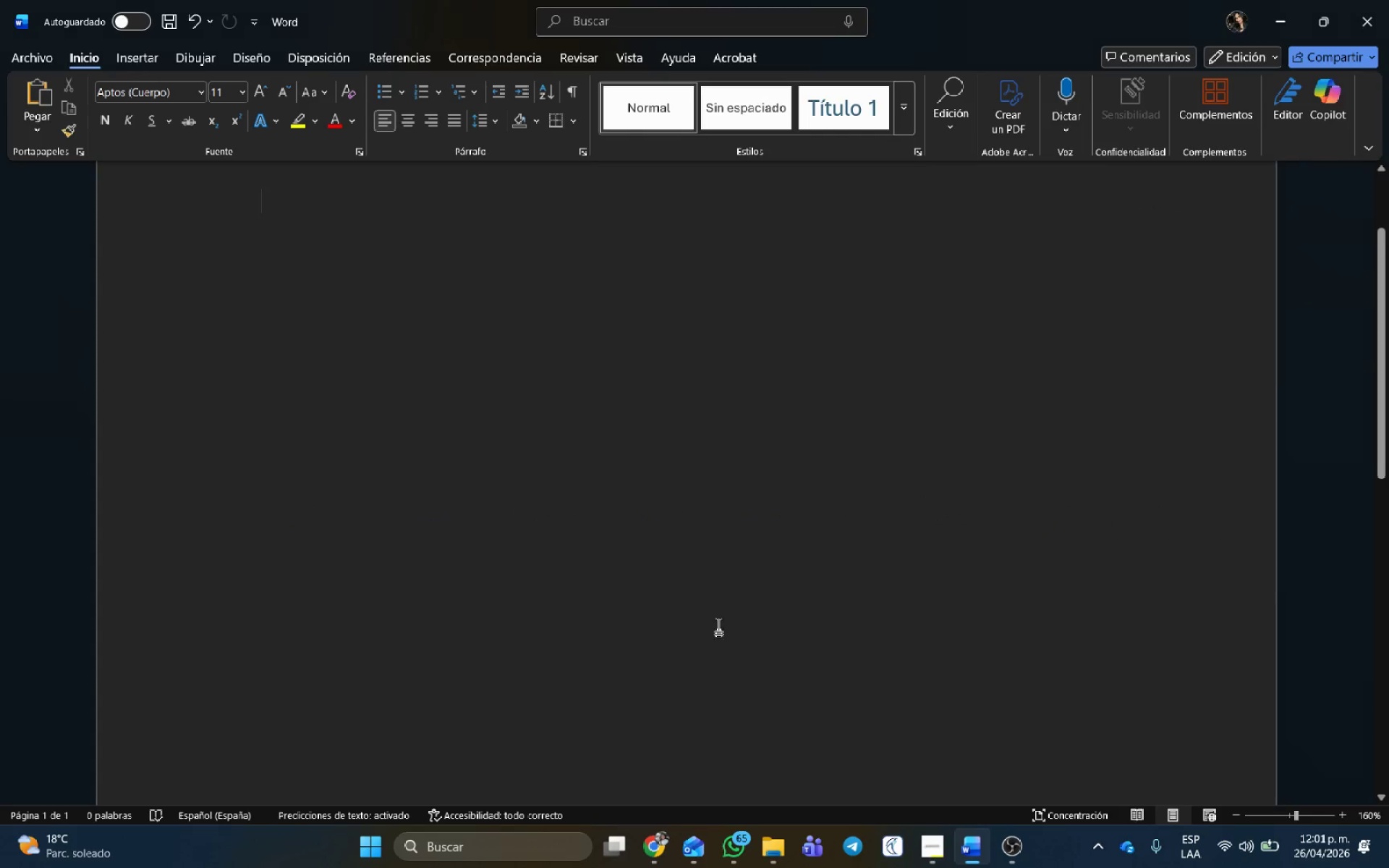 
key(Control+V)
 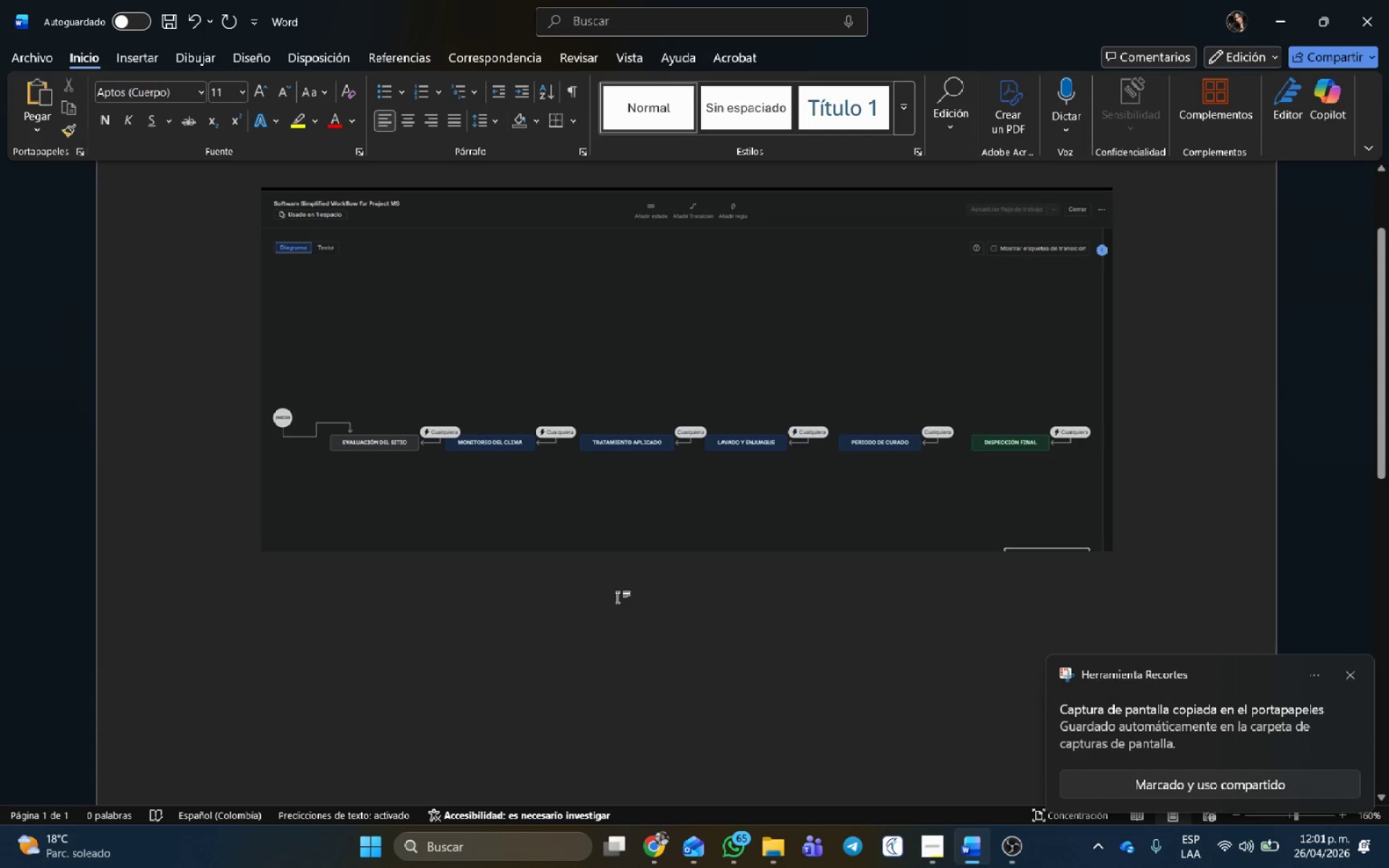 
key(Control+G)
 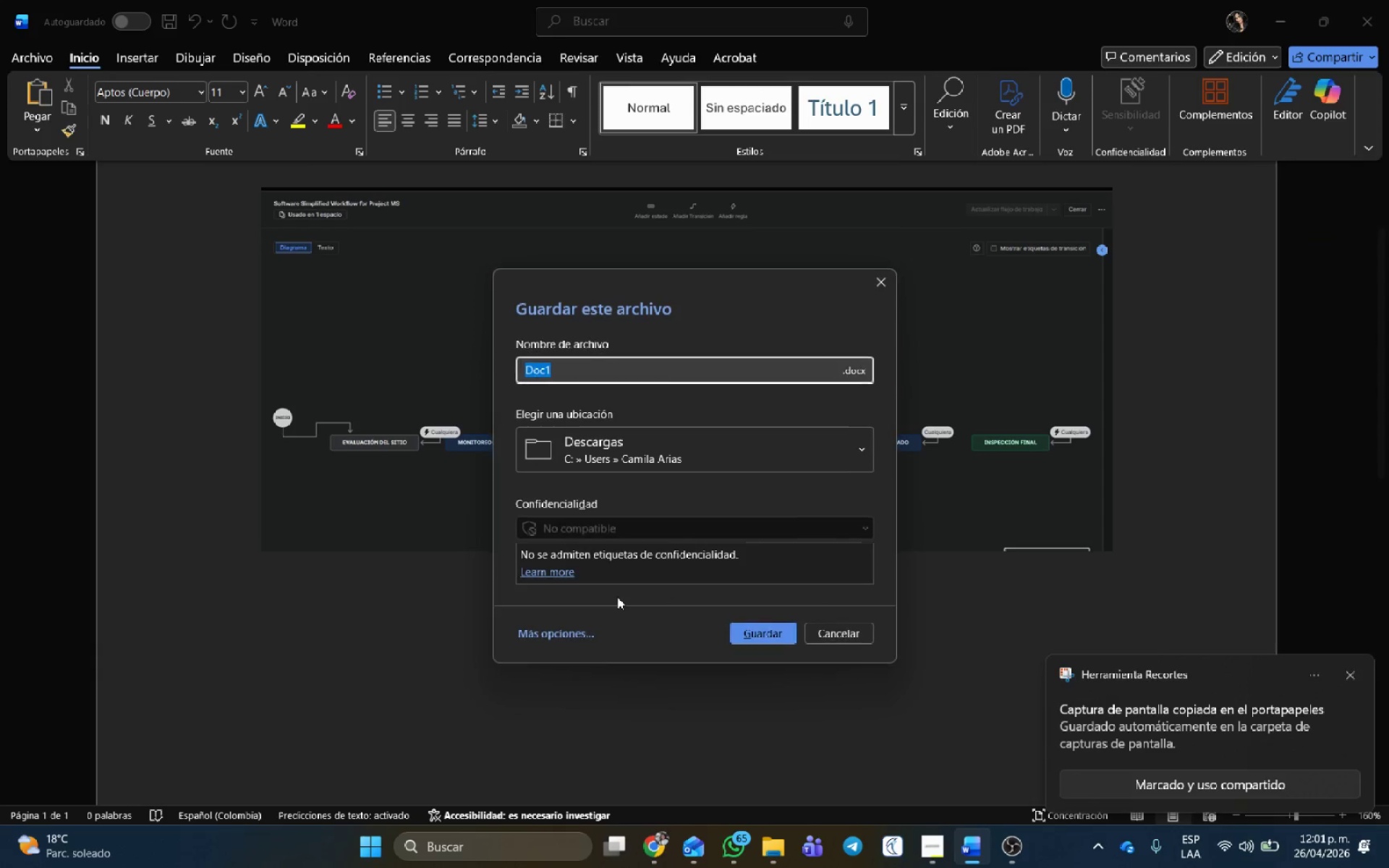 
type(Flujo de trabajo)
 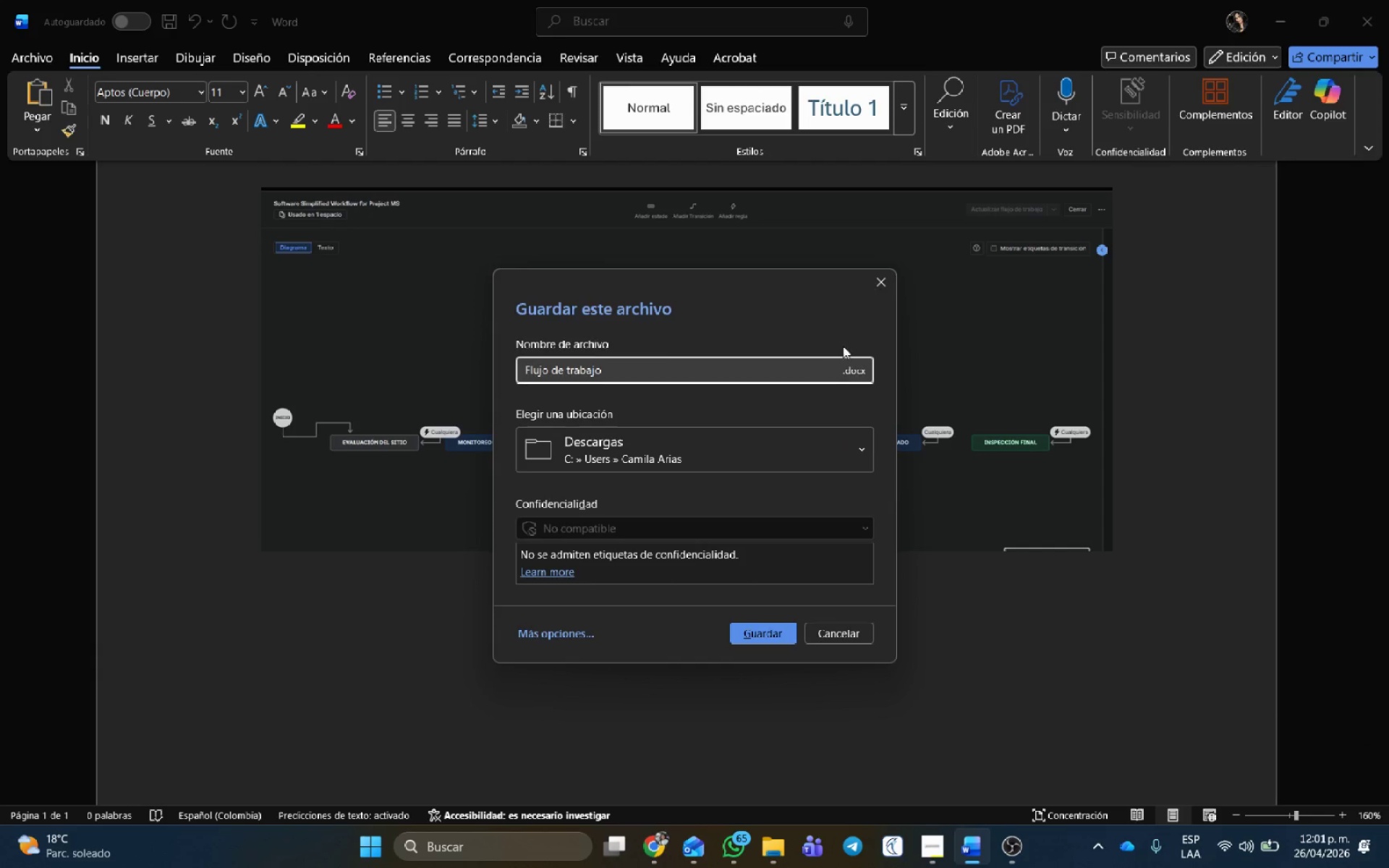 
left_click([854, 368])
 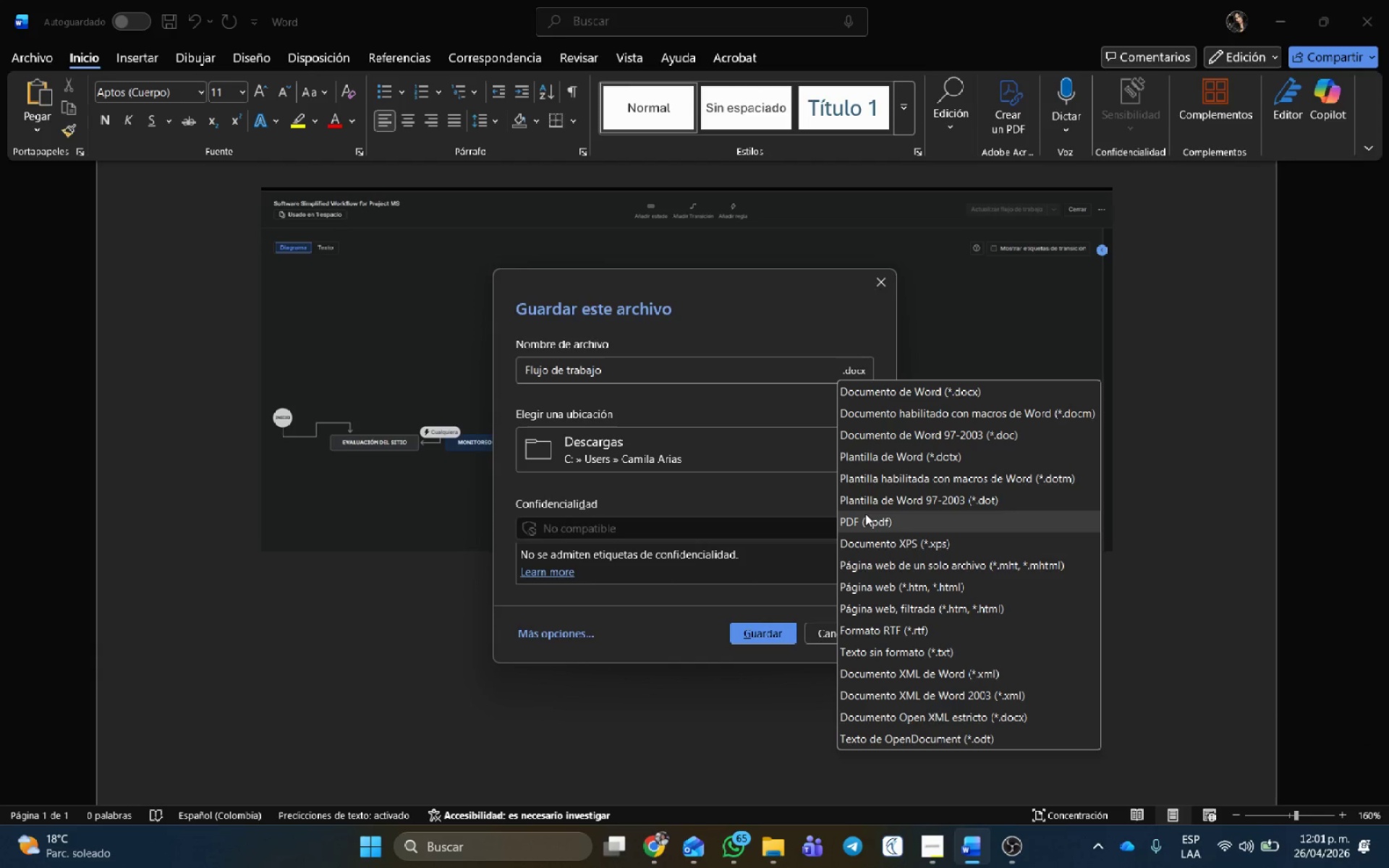 
left_click([865, 514])
 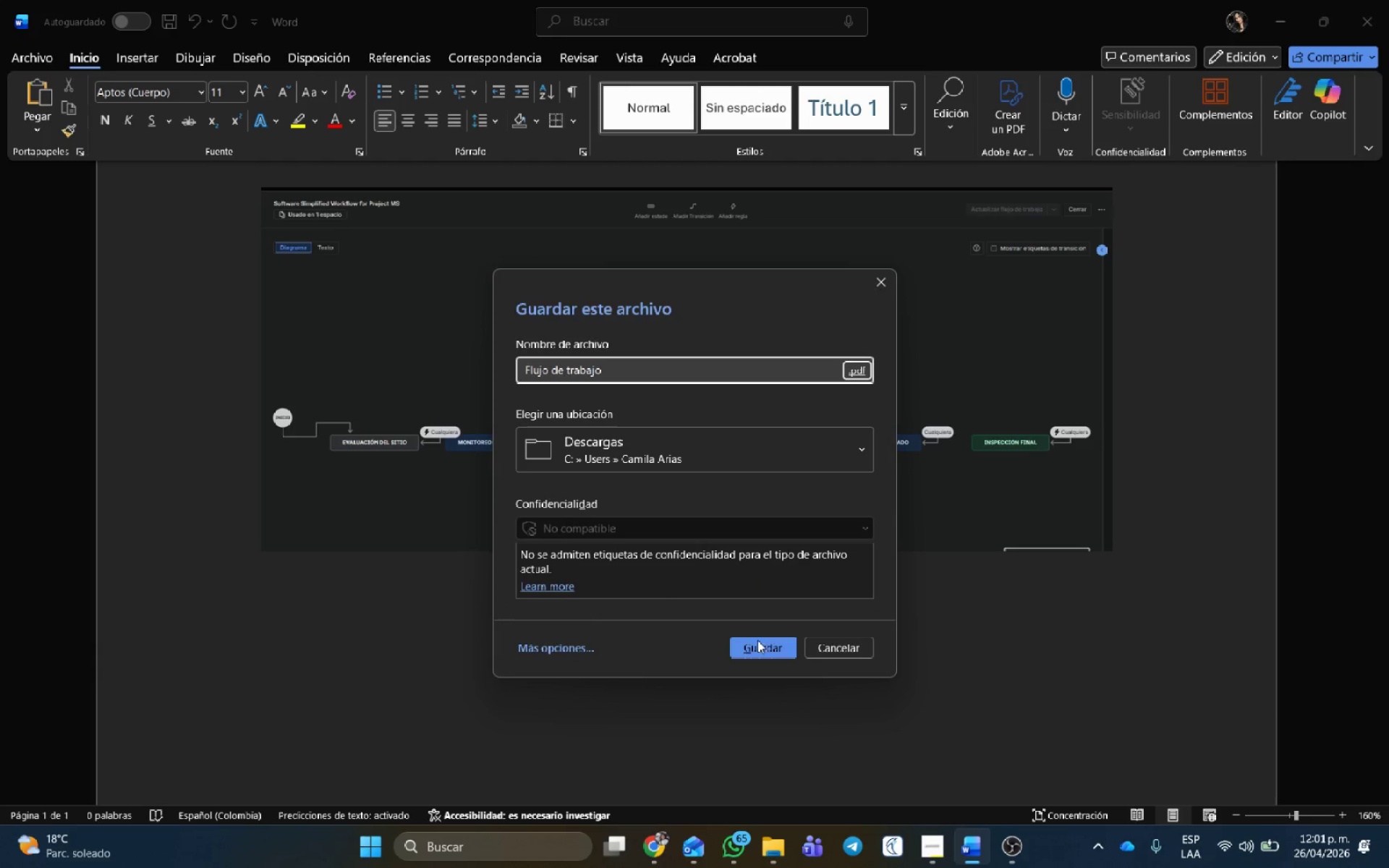 
left_click([763, 650])
 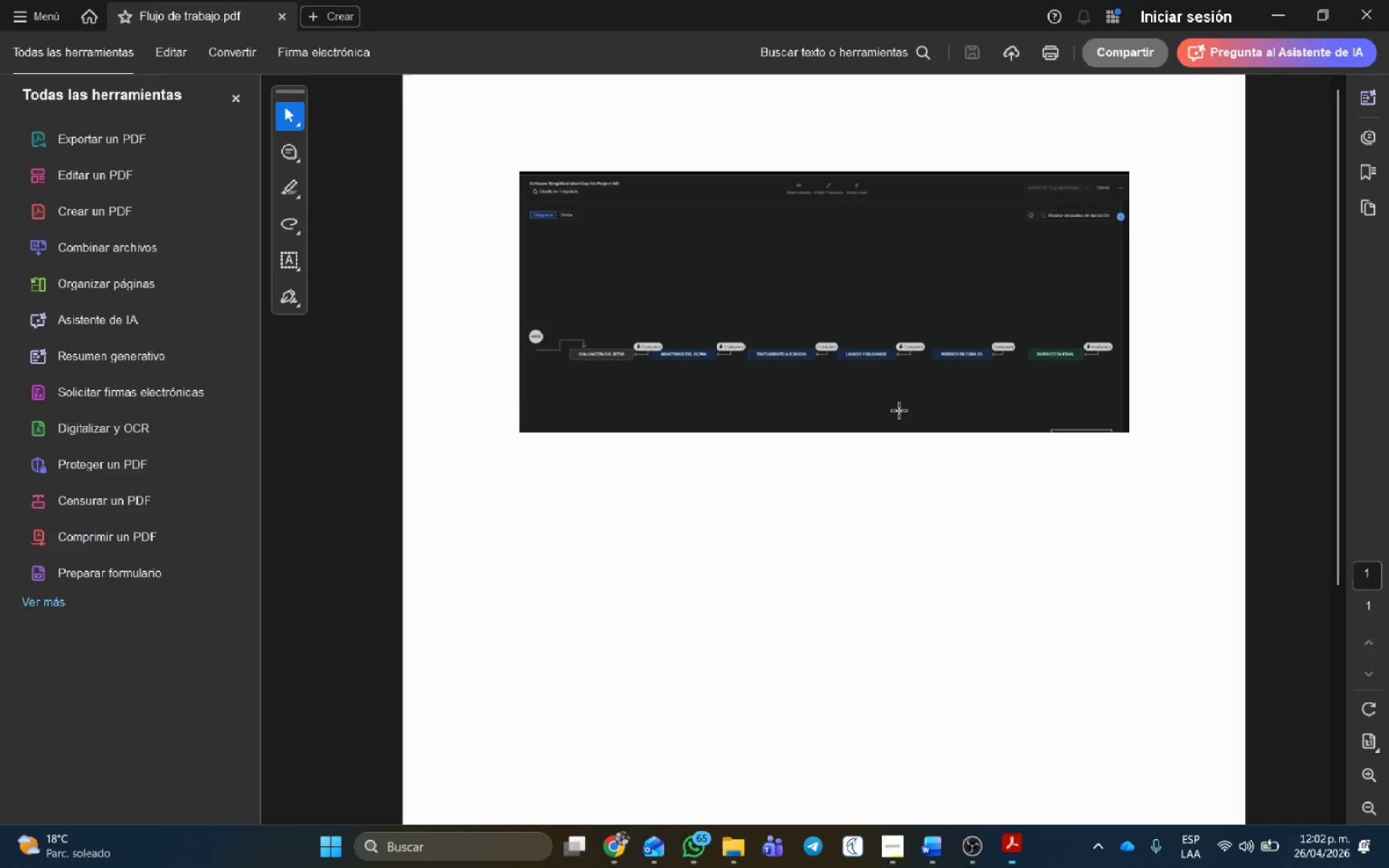 
left_click([1388, 0])
 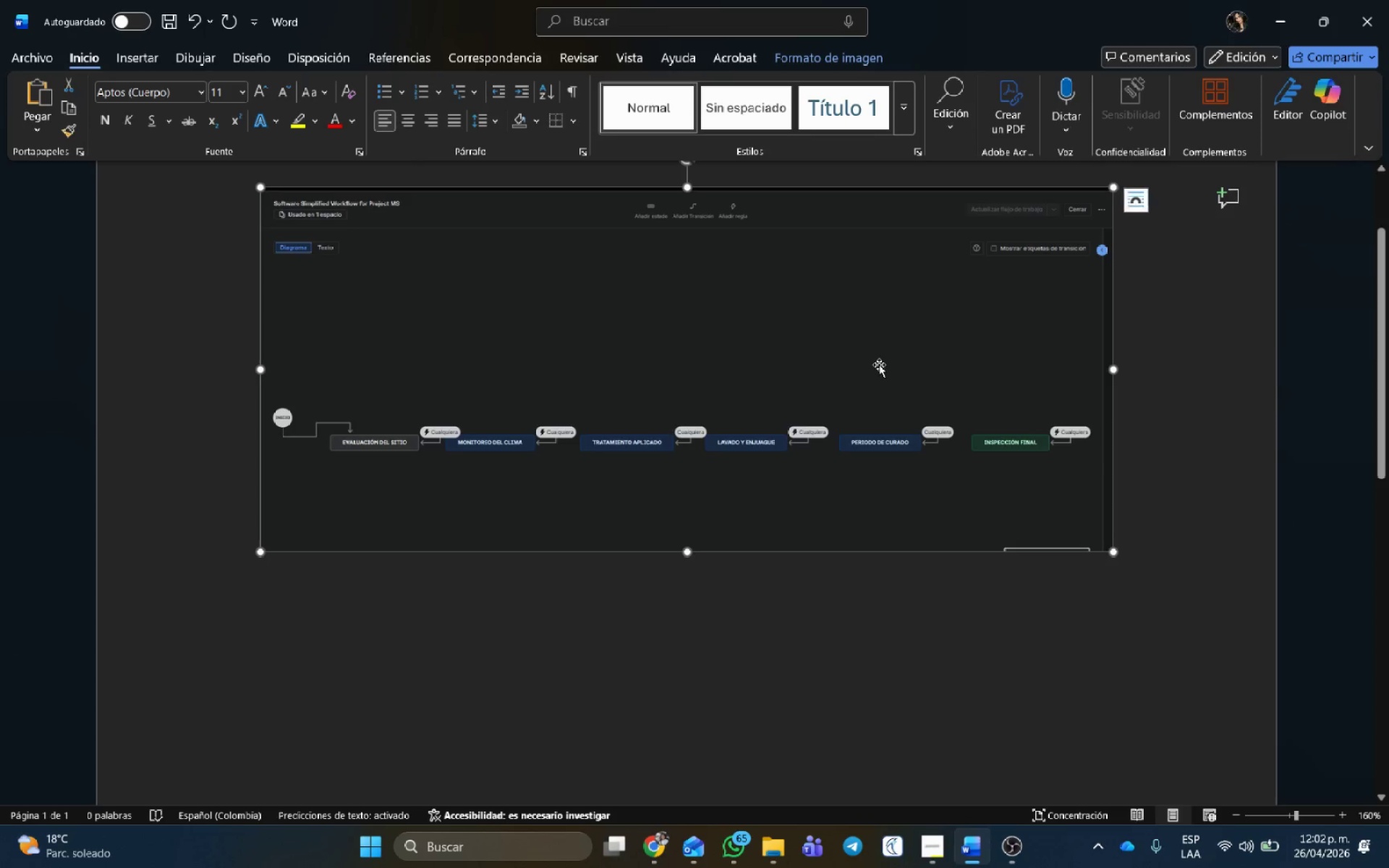 
key(Backspace)
 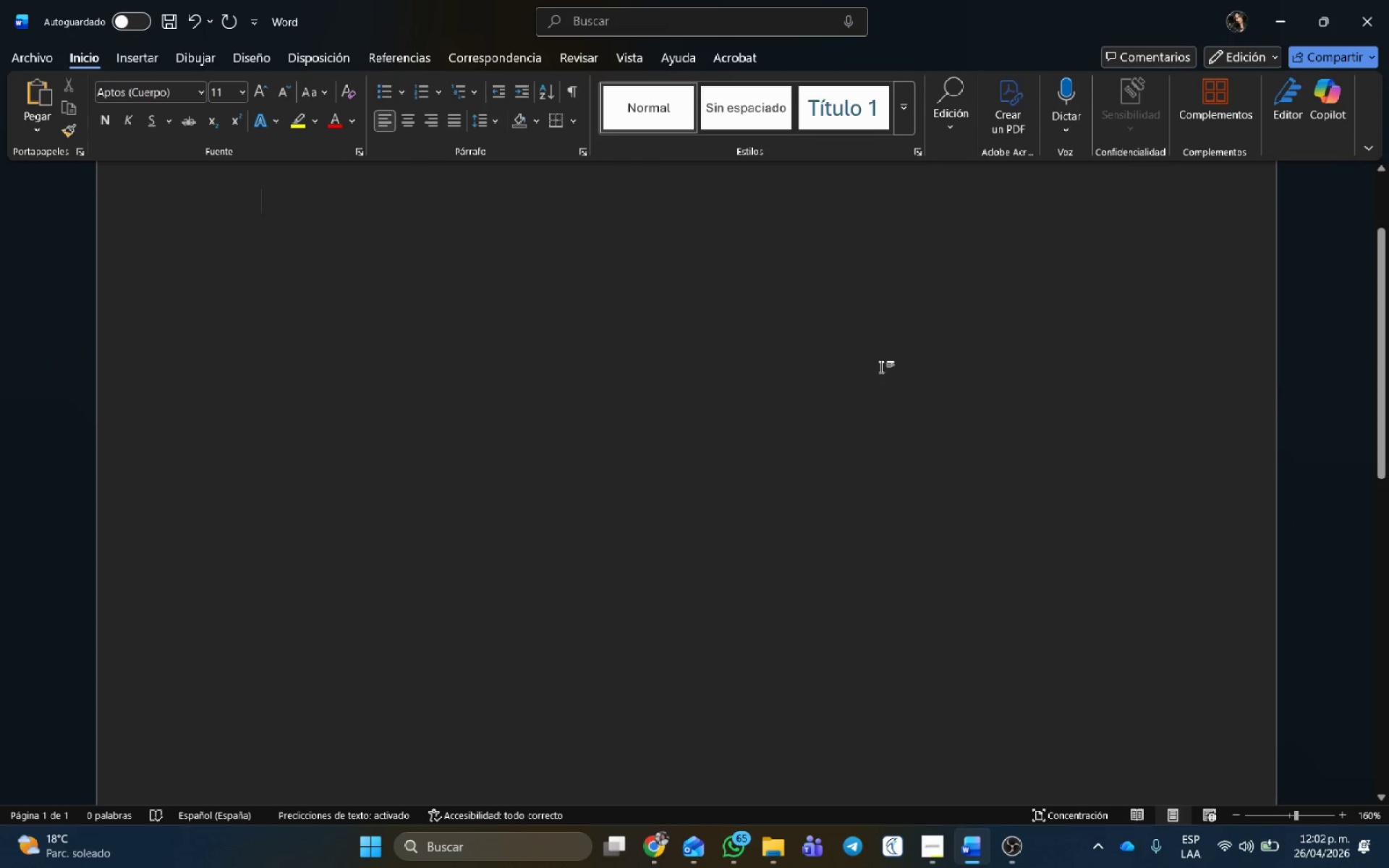 
wait(5.01)
 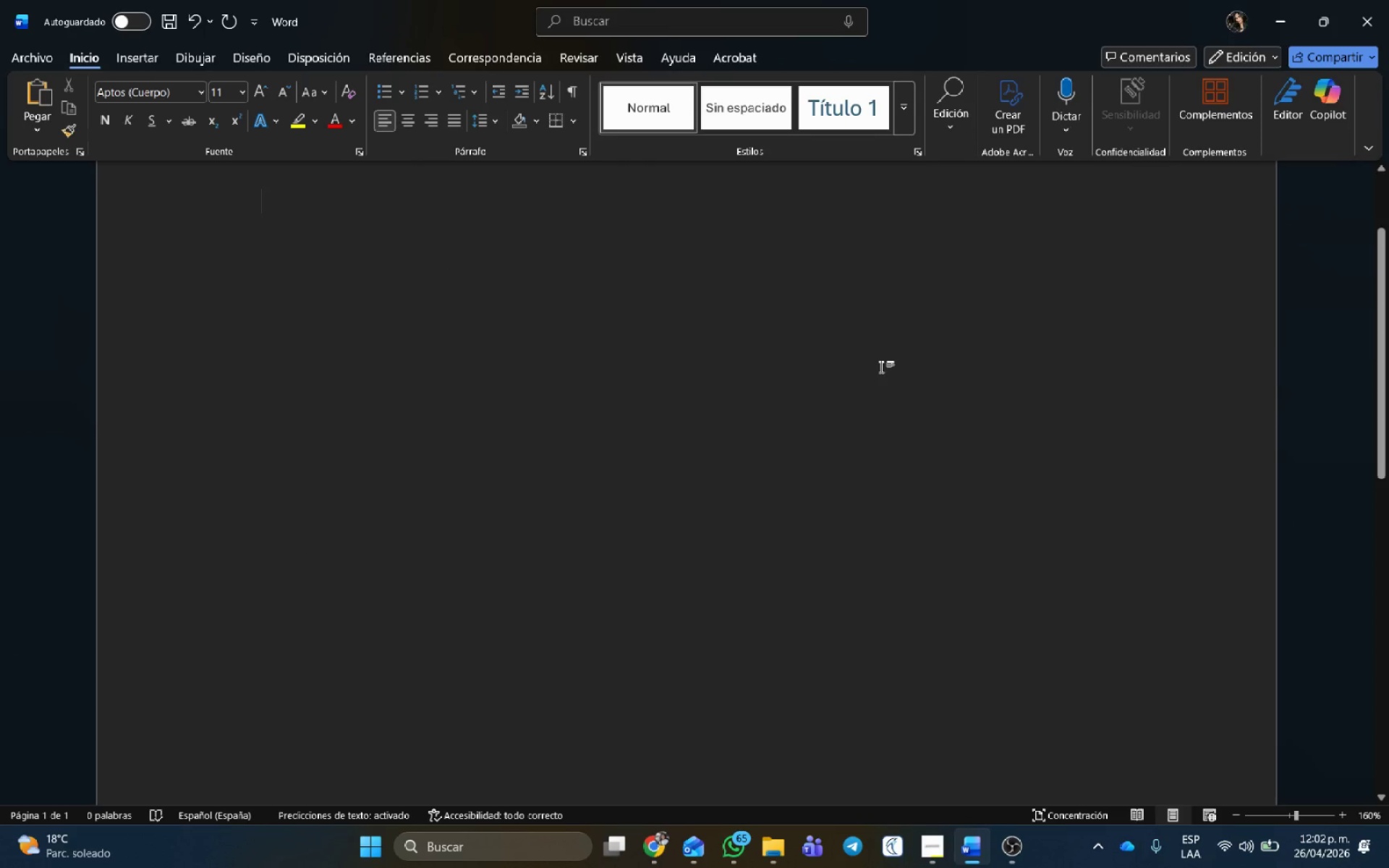 
key(Alt+AltLeft)
 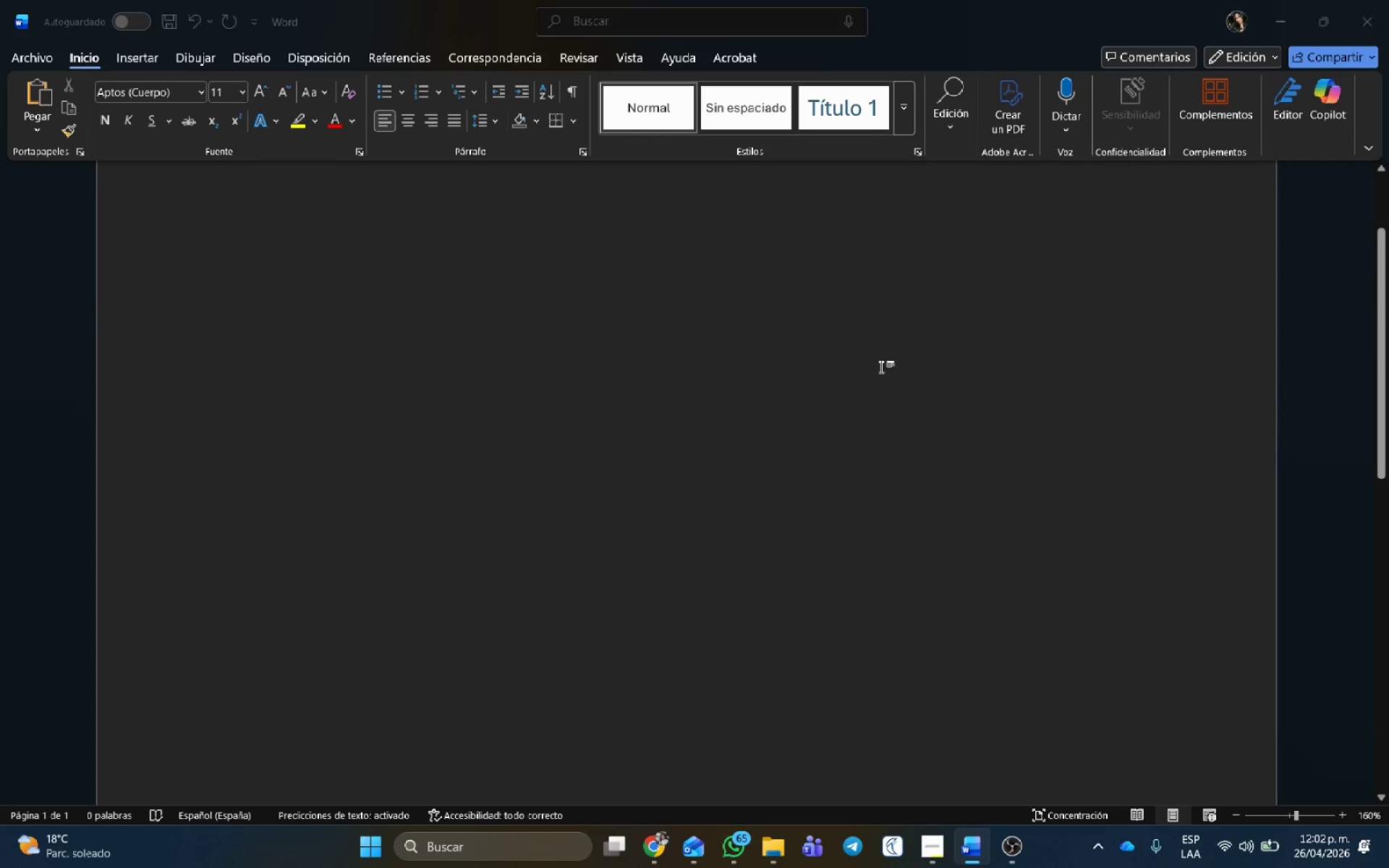 
key(Alt+Tab)
 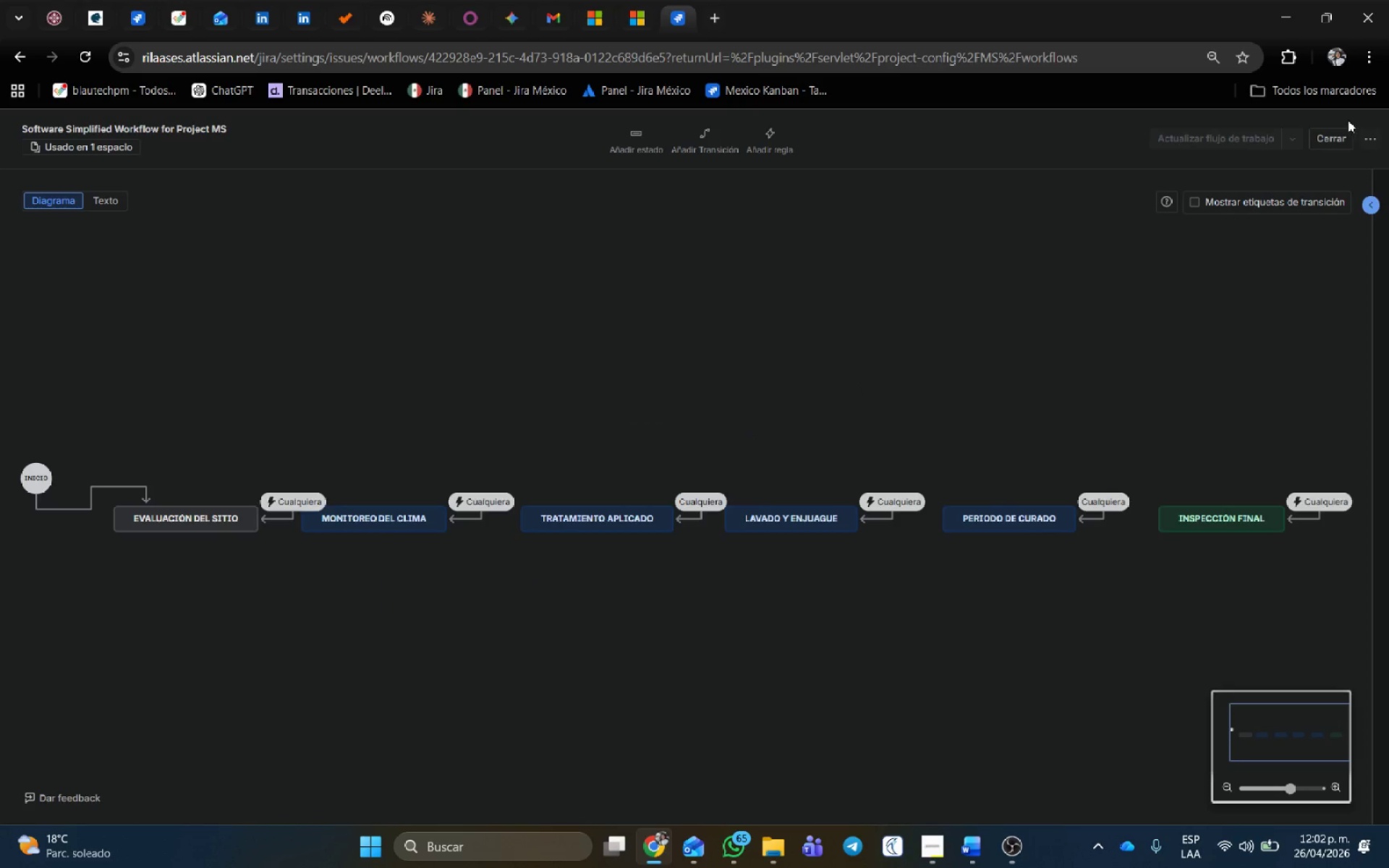 
left_click([1341, 129])
 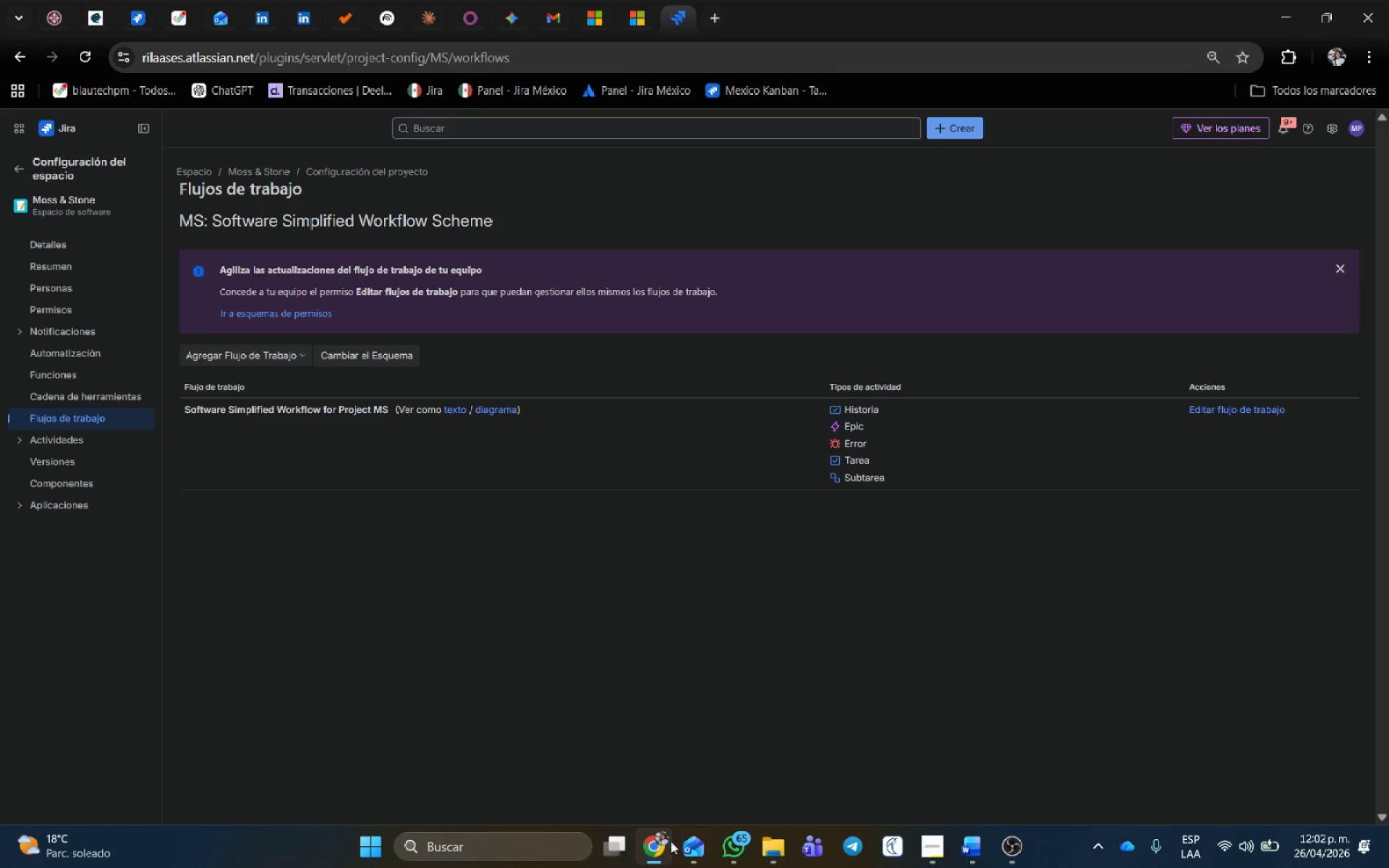 
left_click([70, 356])
 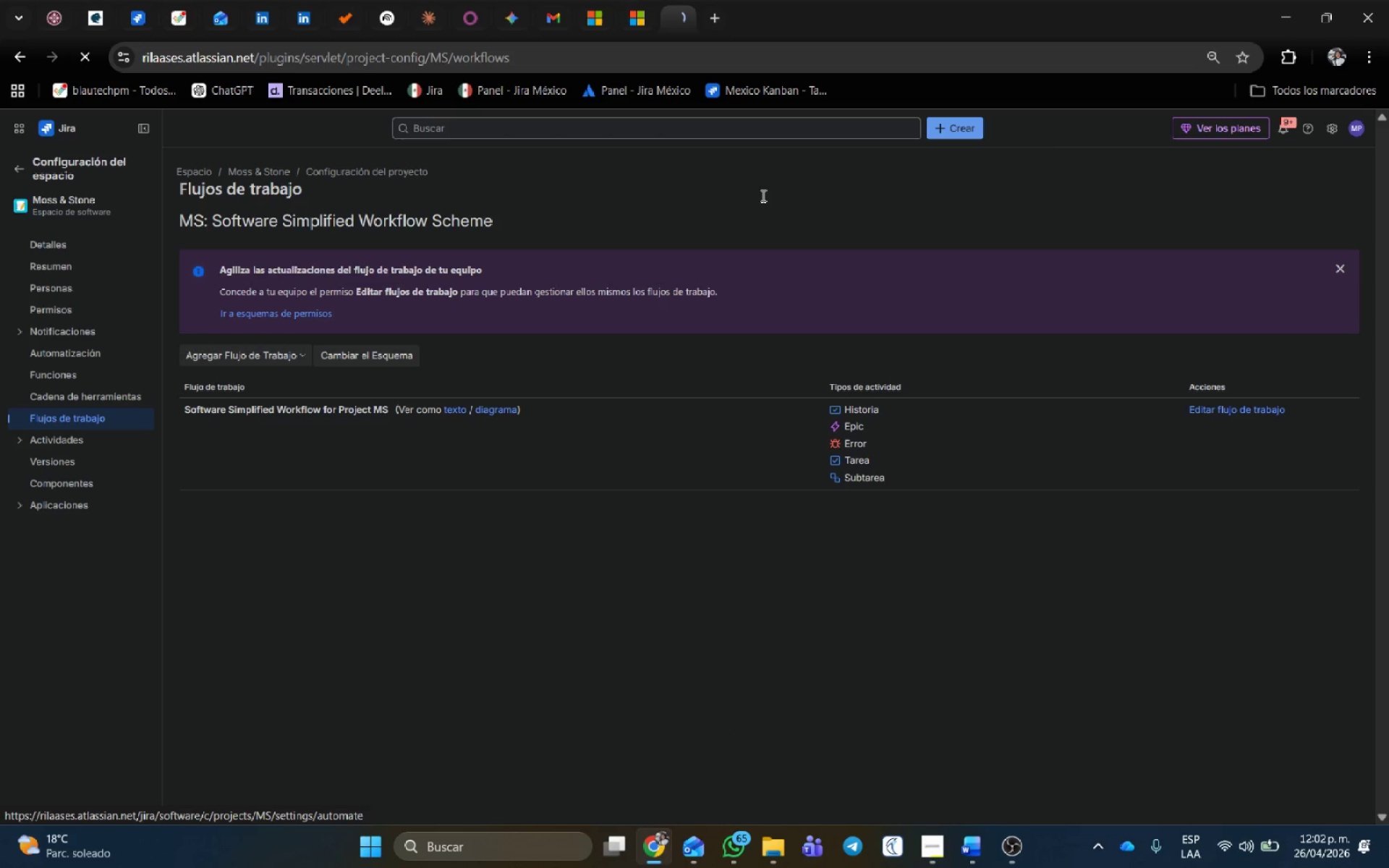 
mouse_move([1011, 128])
 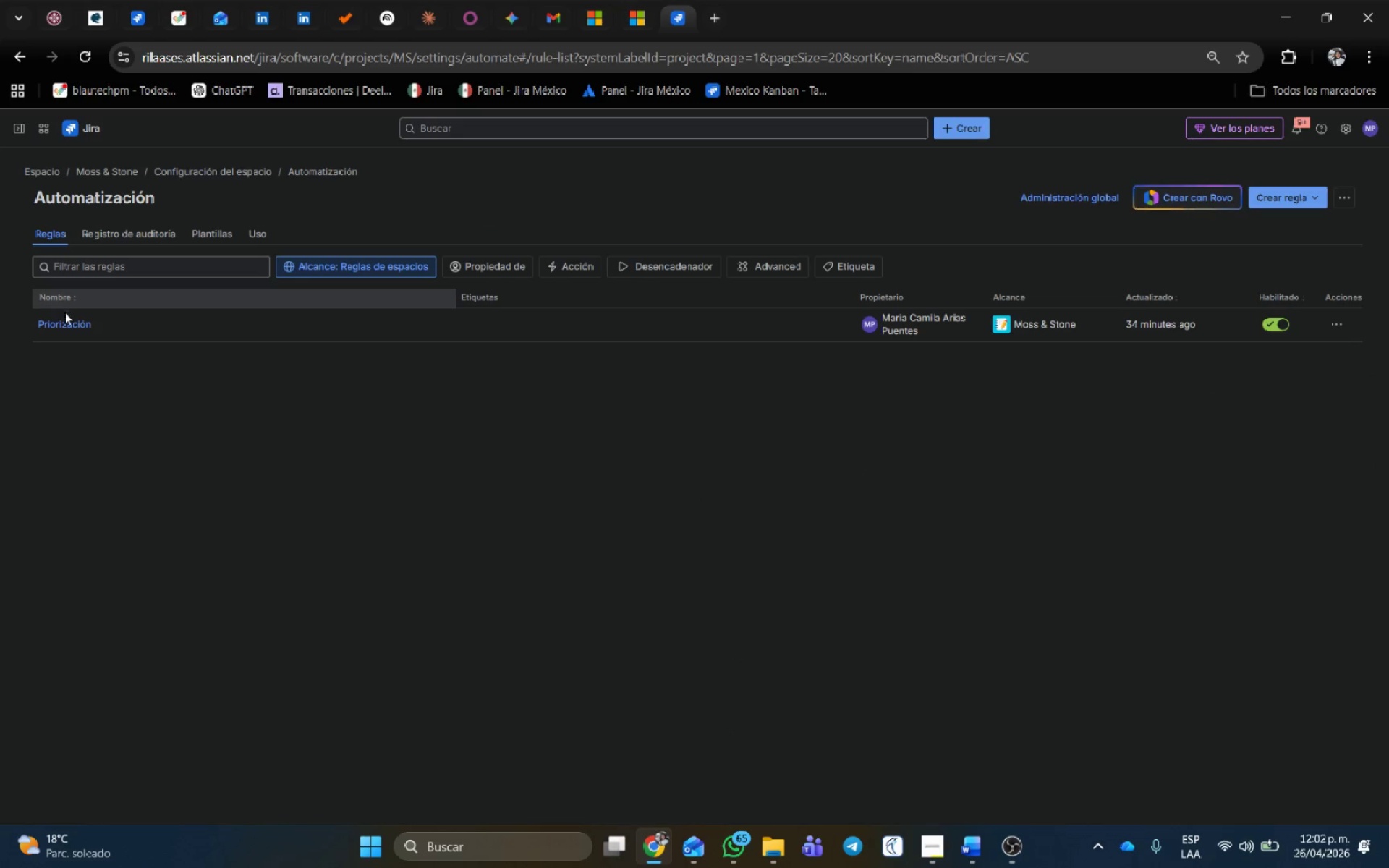 
left_click([65, 325])
 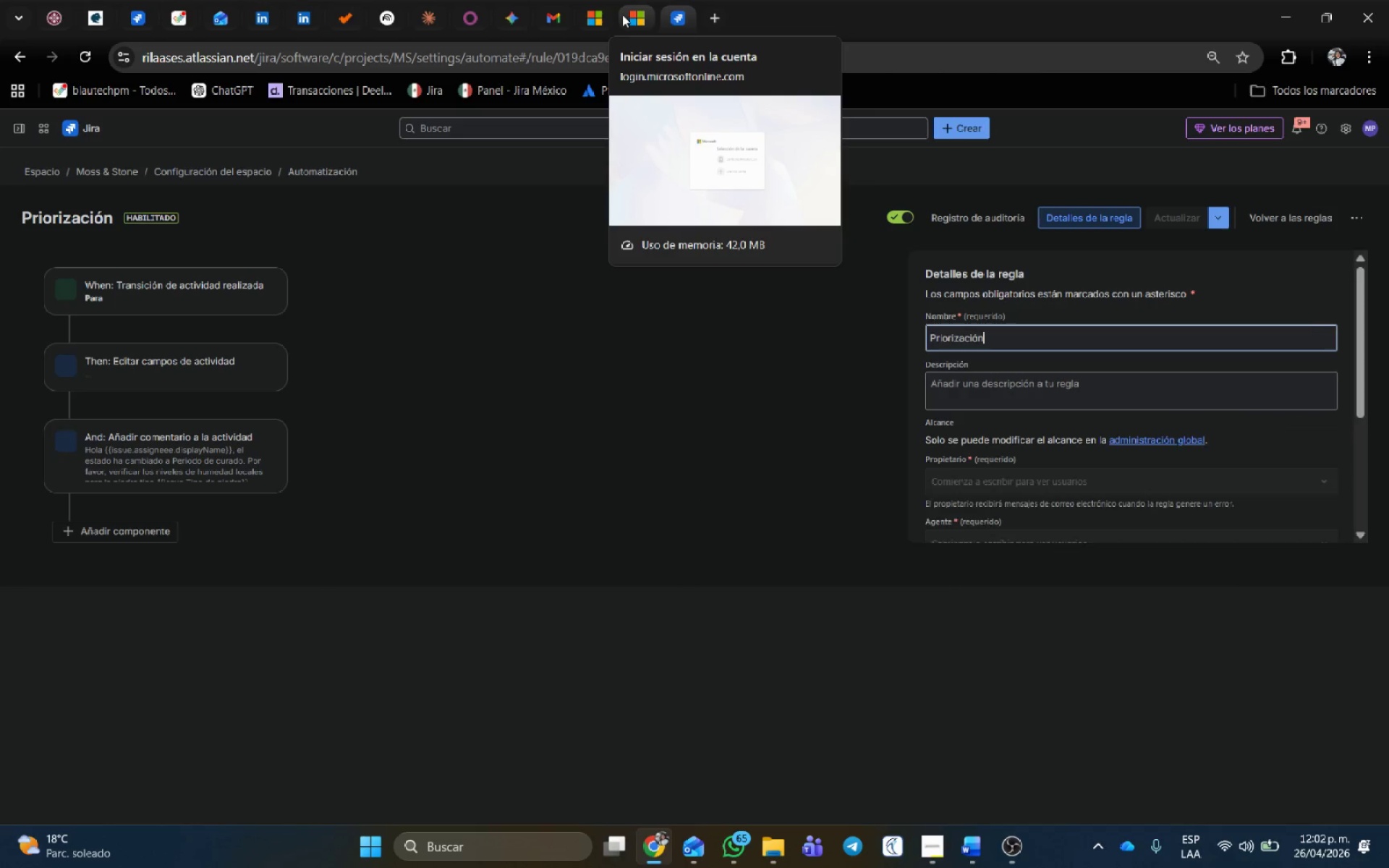 
key(Meta+Shift+S)
 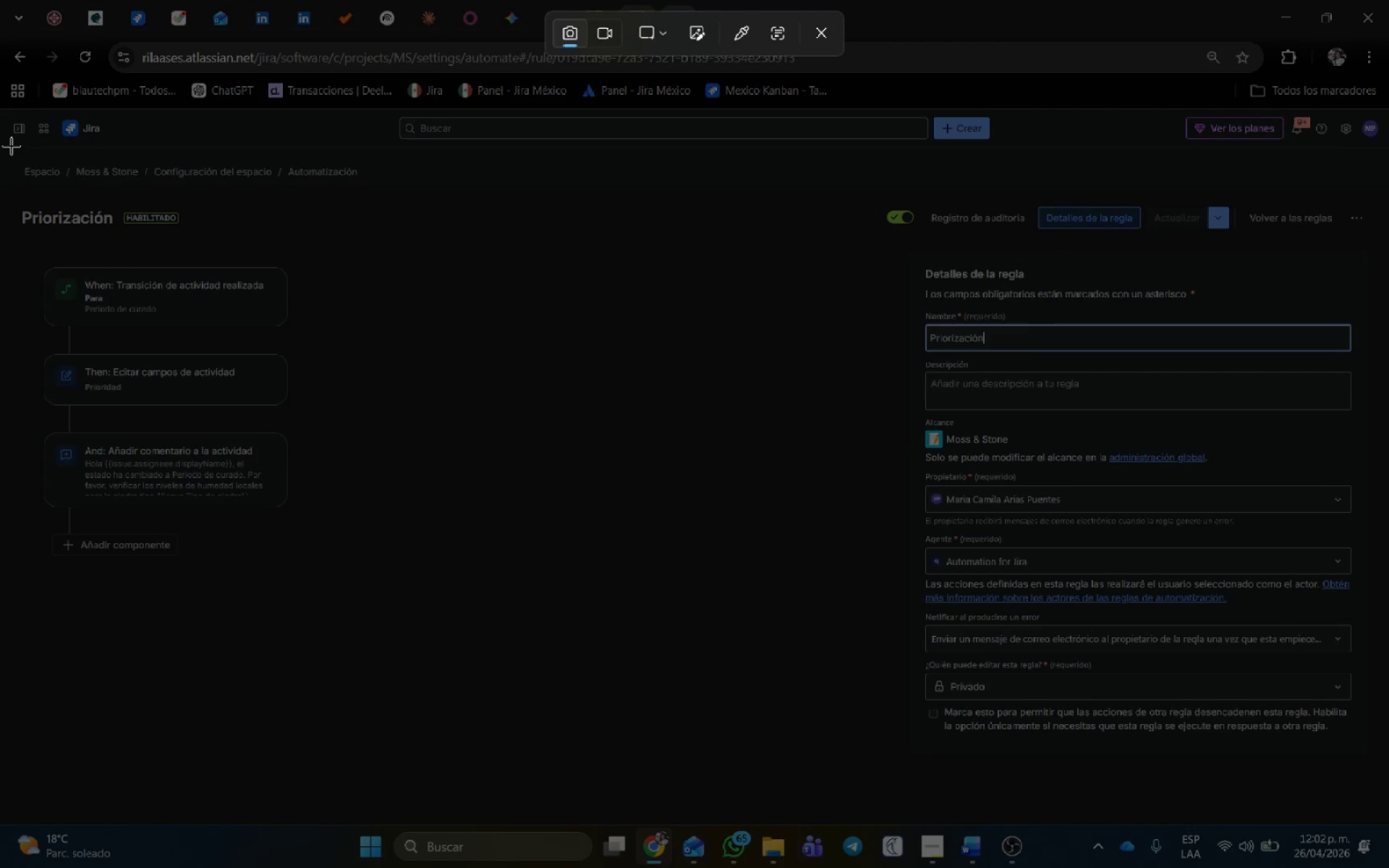 
left_click_drag(start_coordinate=[0, 140], to_coordinate=[1388, 811])
 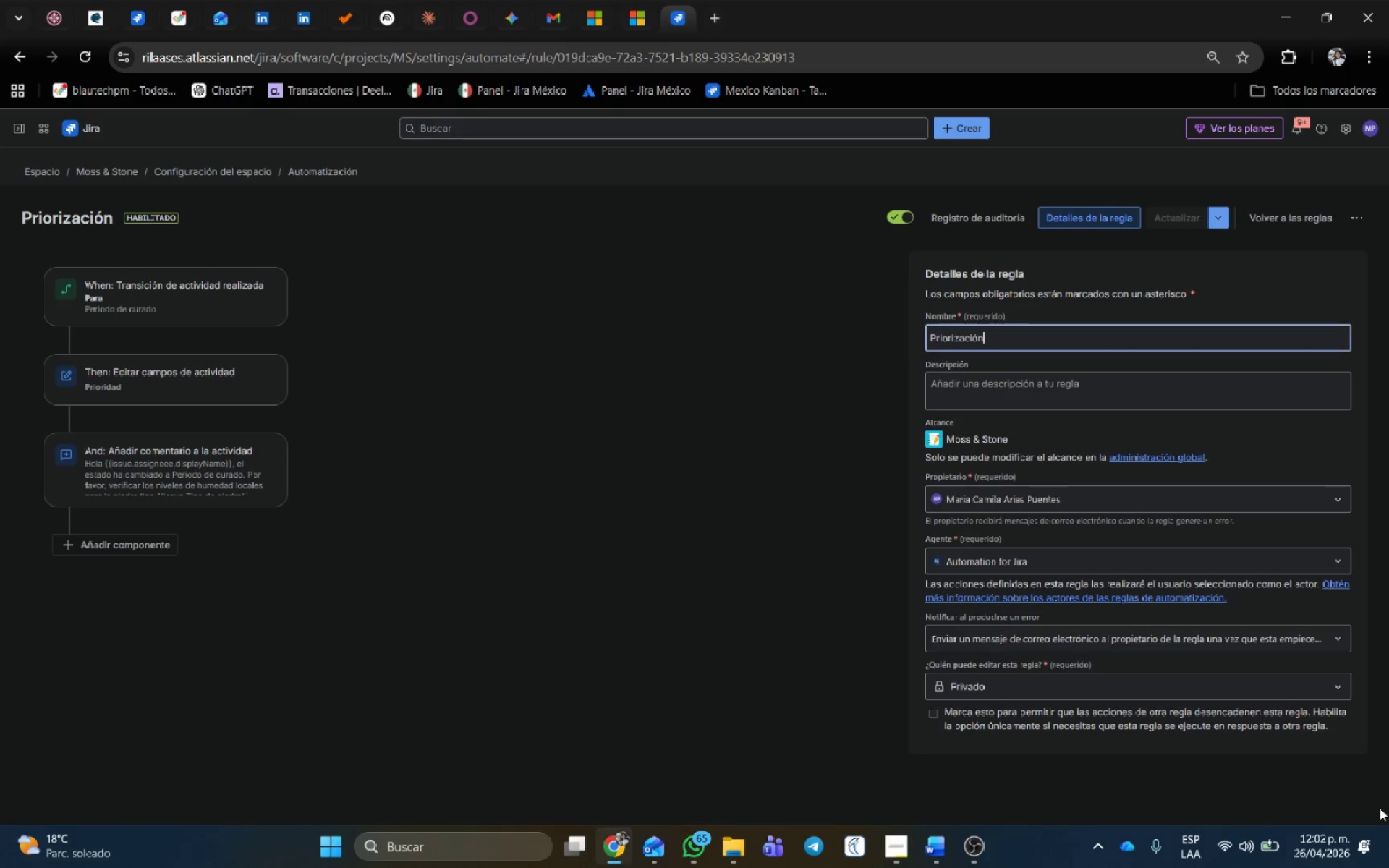 
key(Alt+AltLeft)
 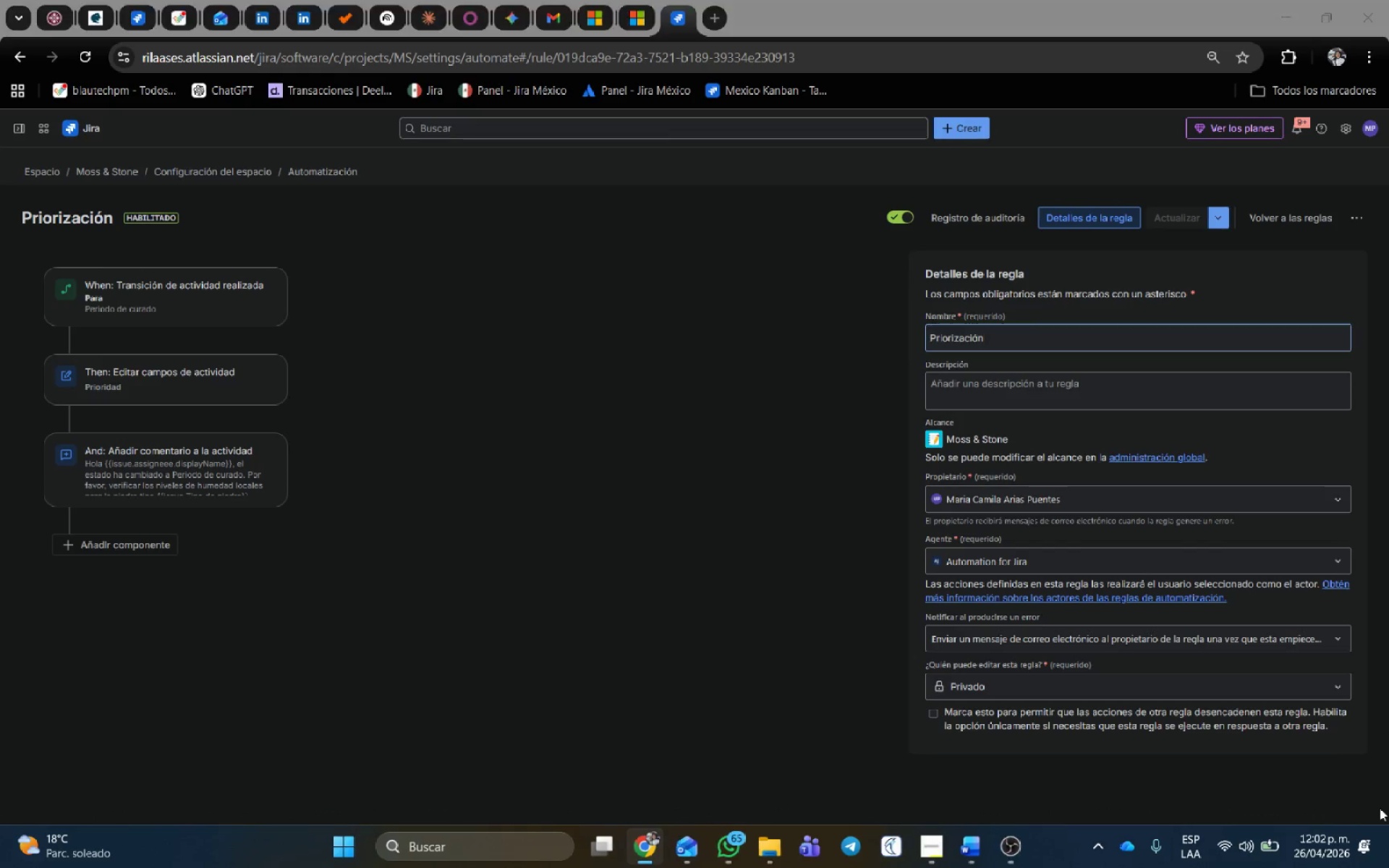 
key(Alt+Tab)
 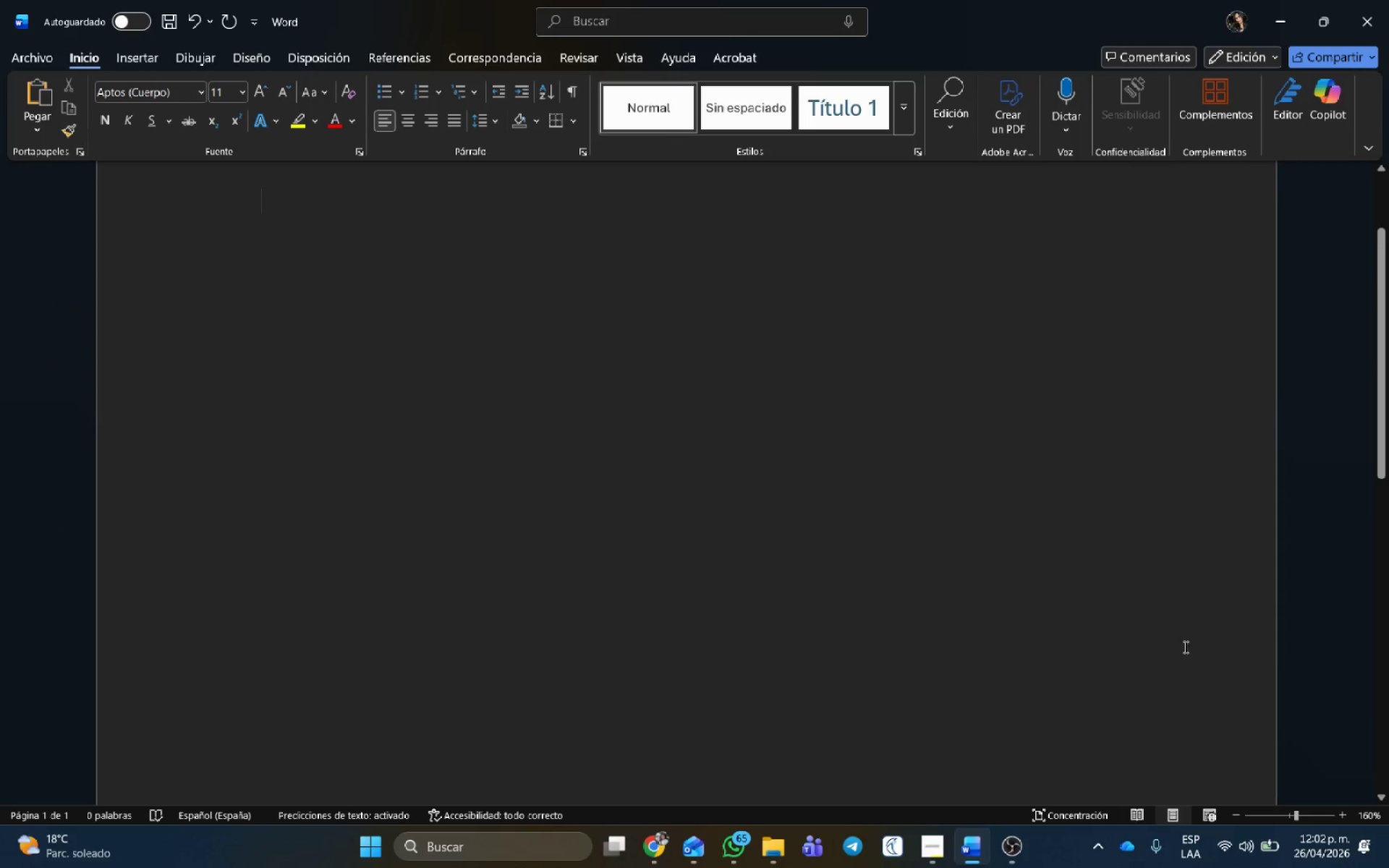 
key(Control+V)
 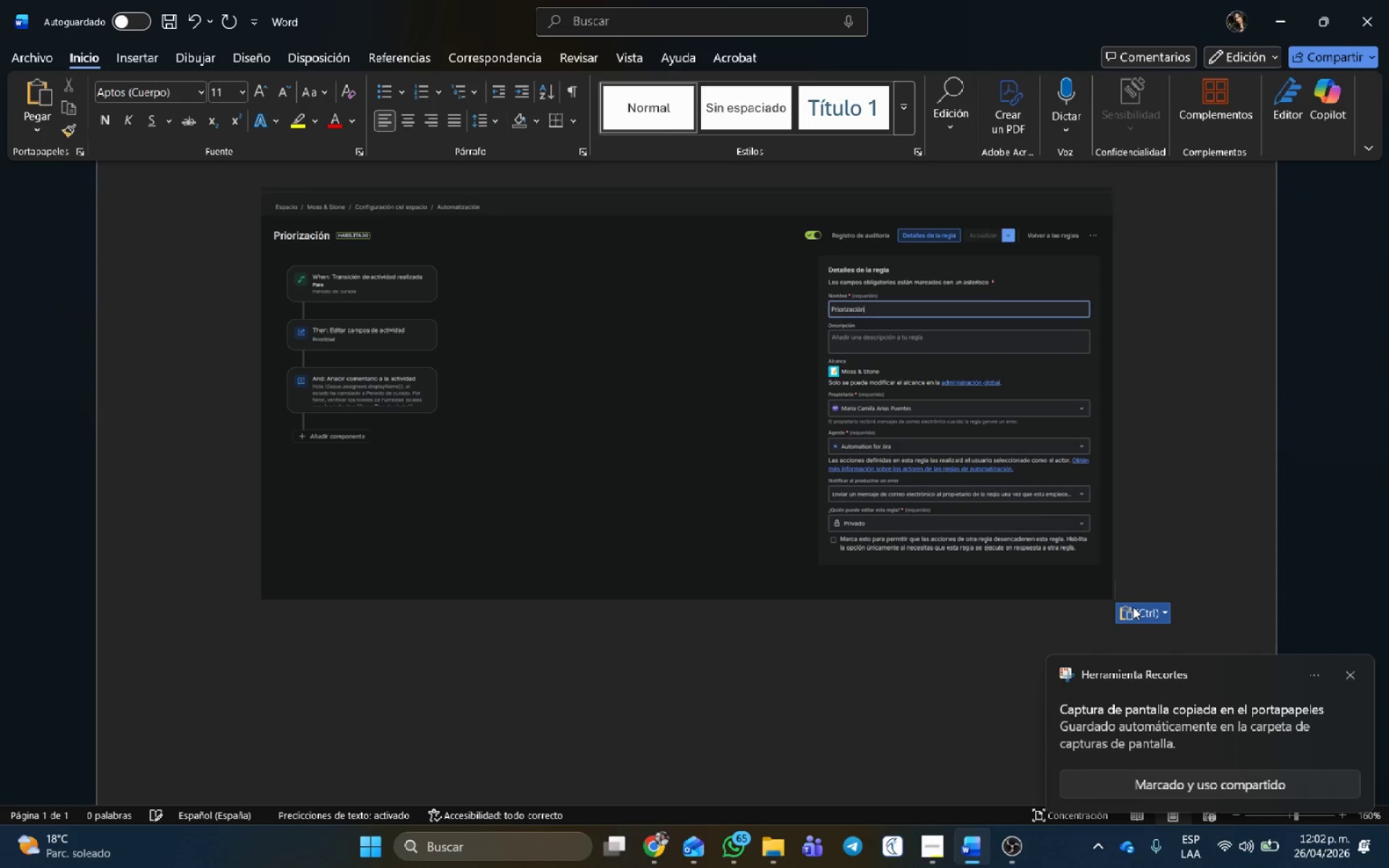 
key(Control+G)
 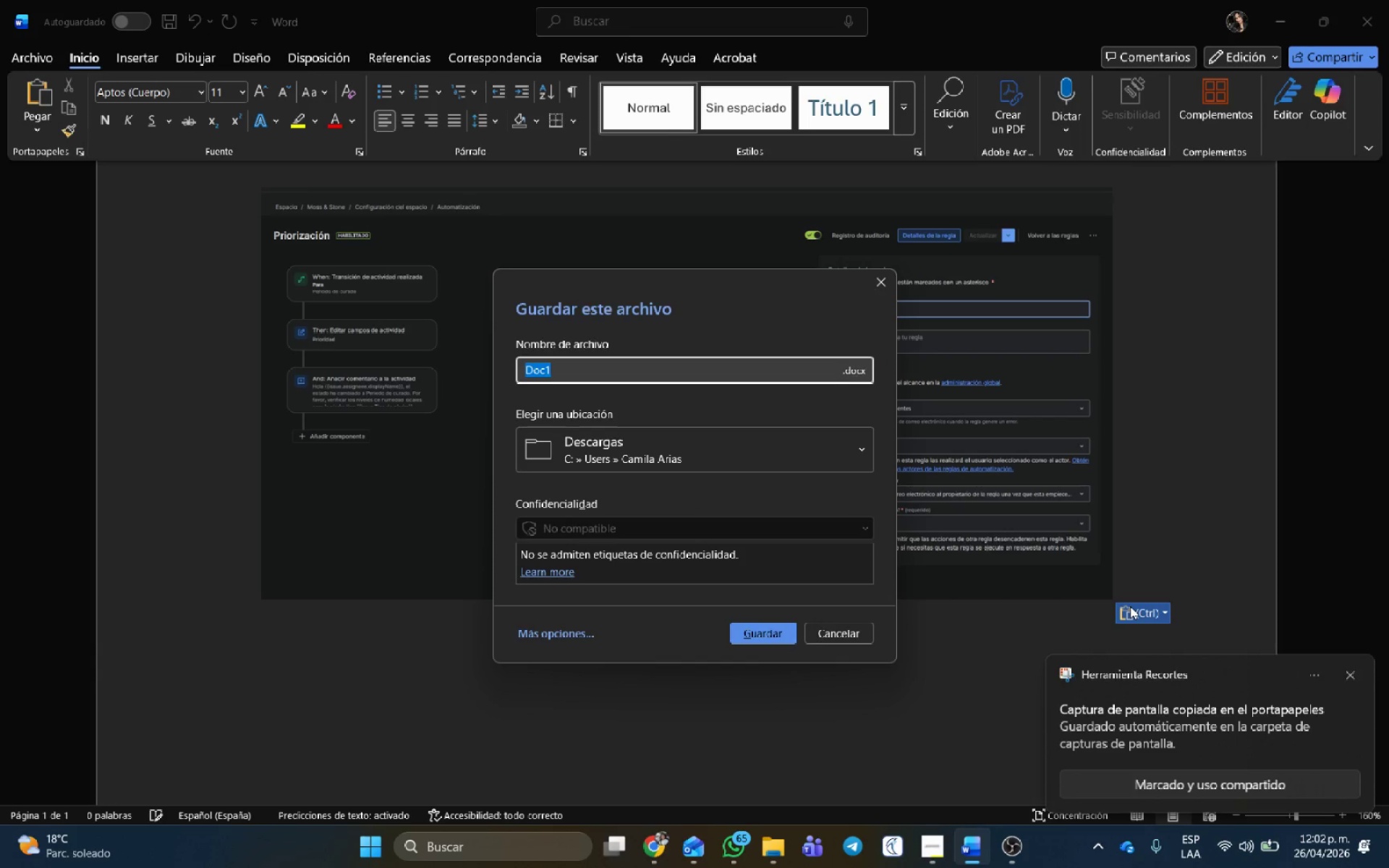 
type(Automatizaci;on MS)
 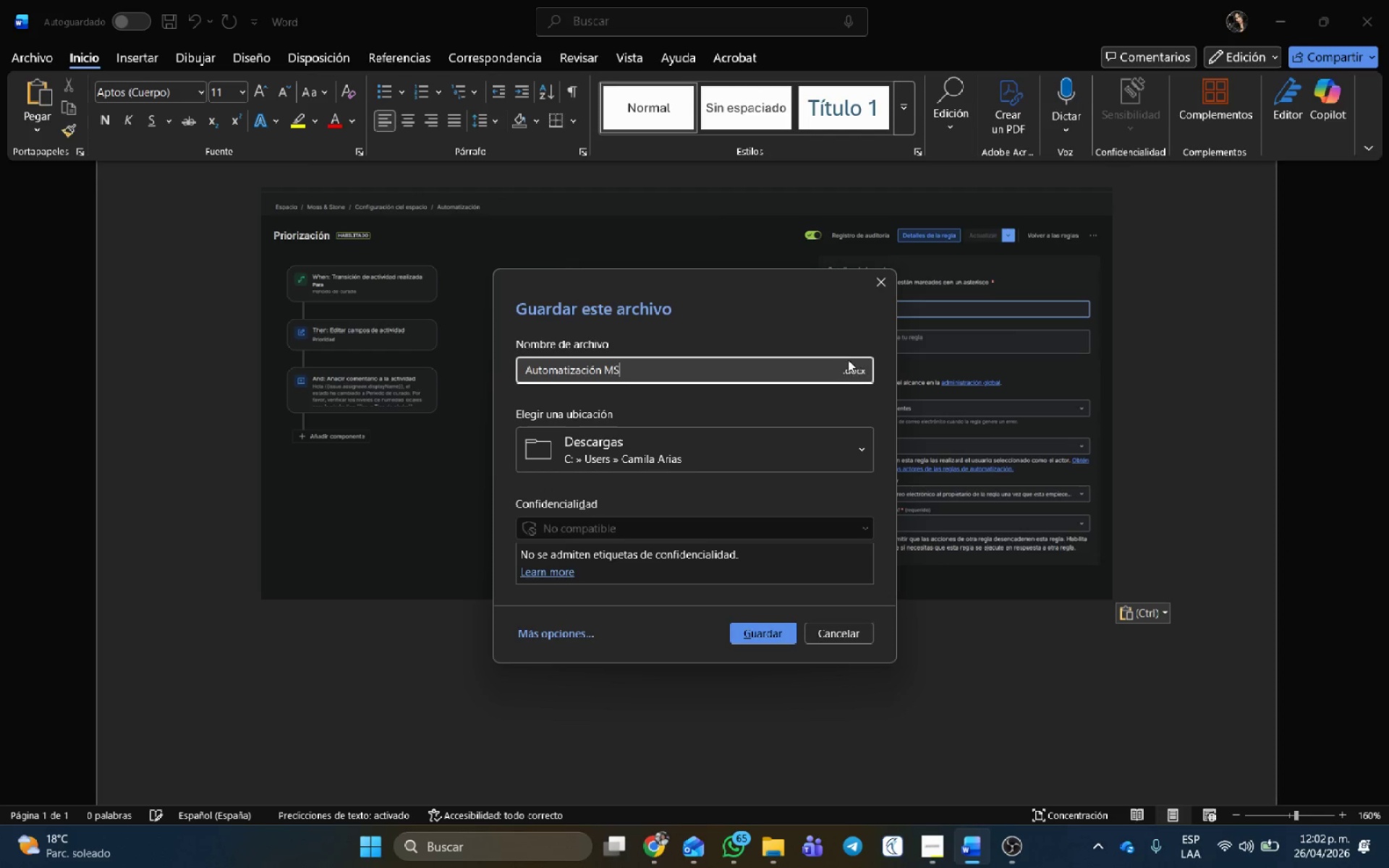 
left_click([849, 367])
 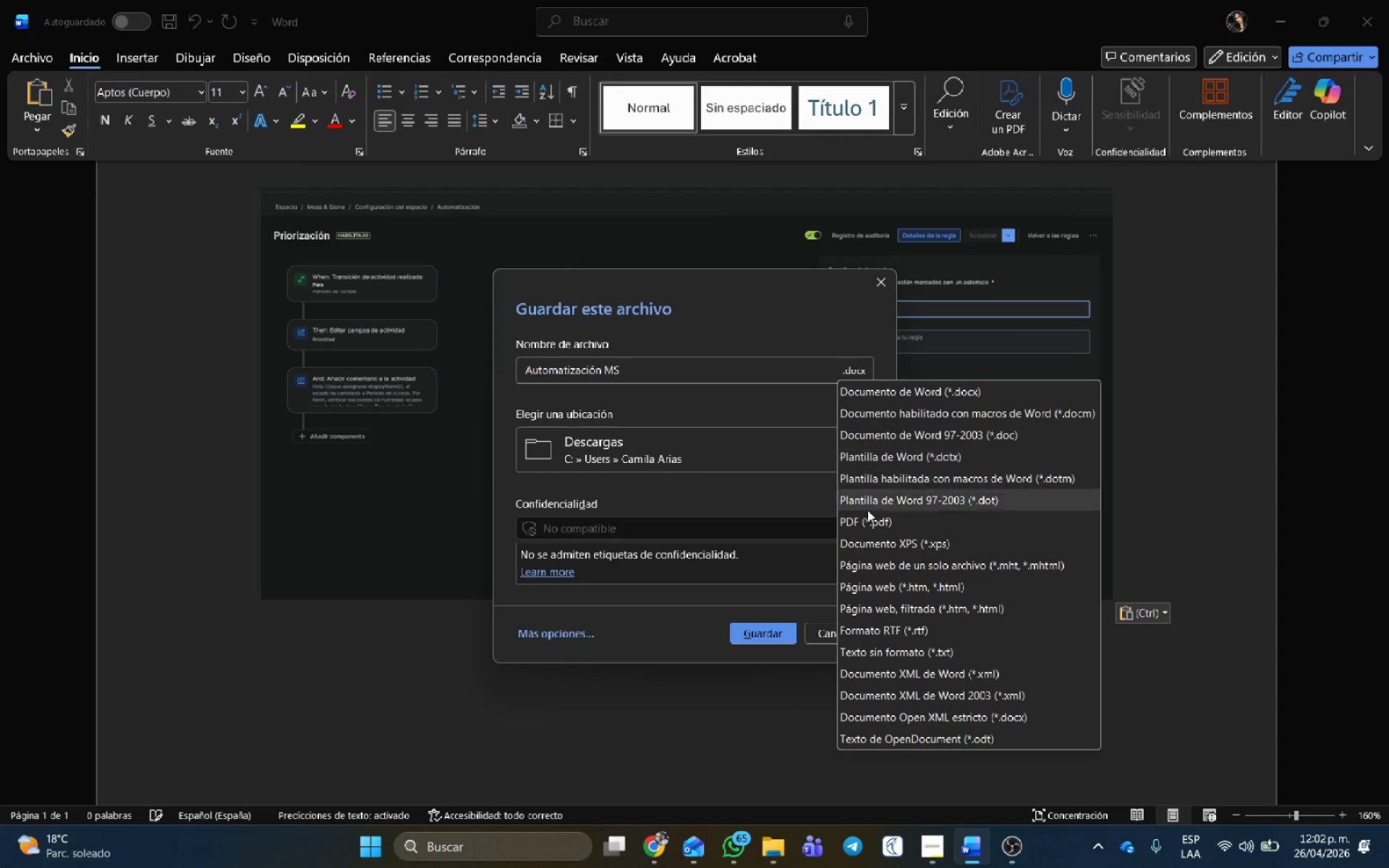 
left_click([867, 518])
 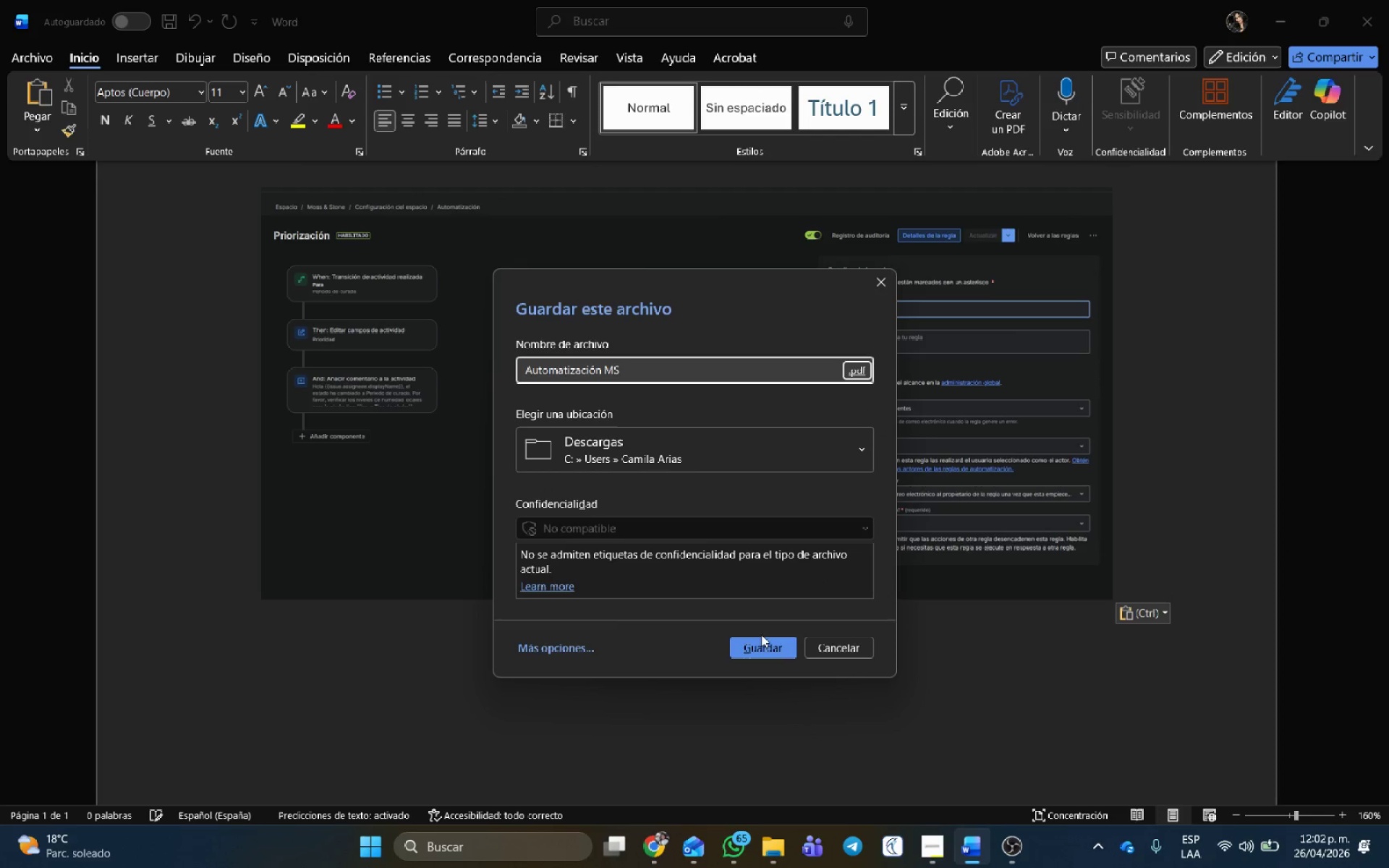 